 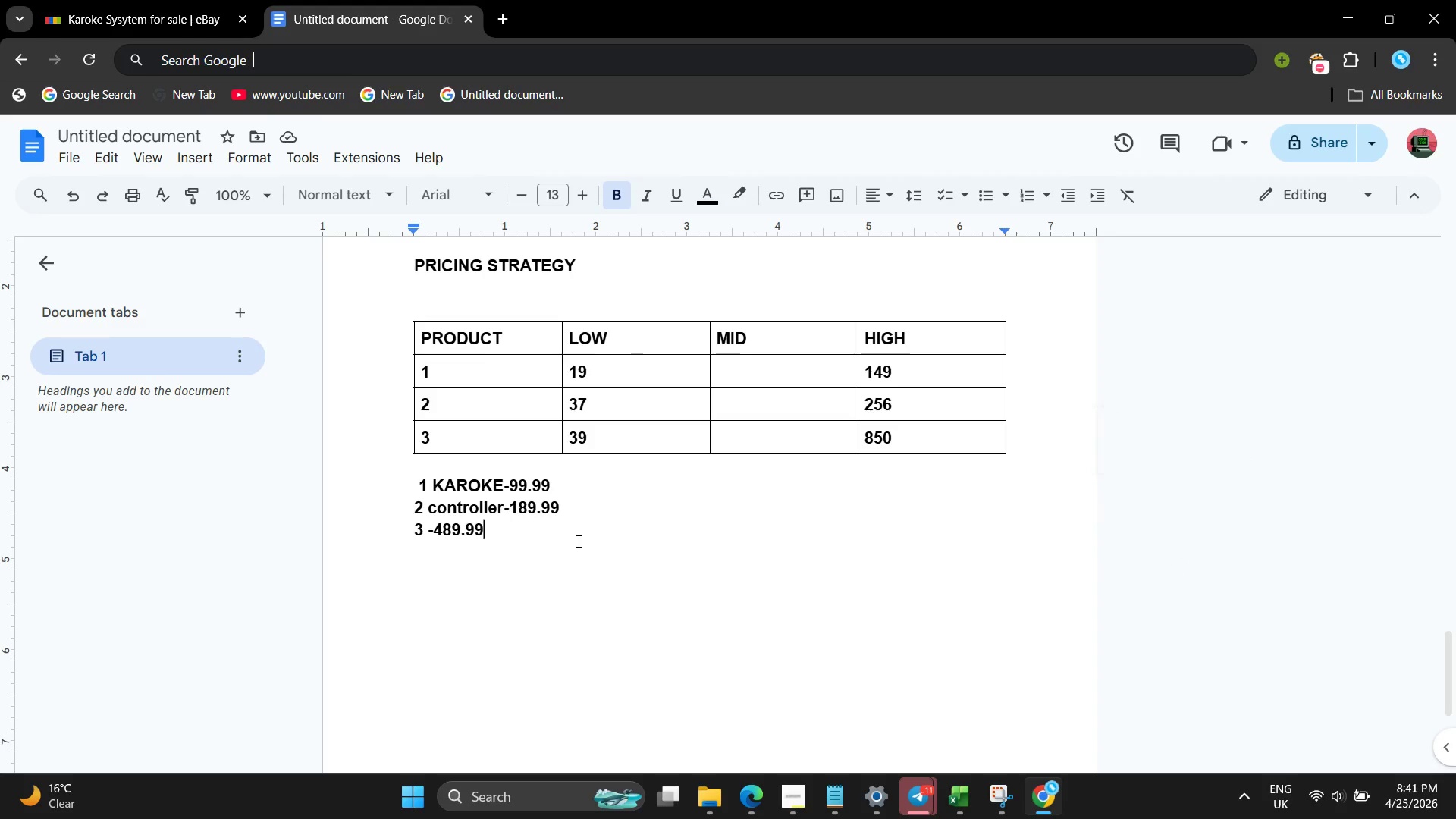 
key(Enter)
 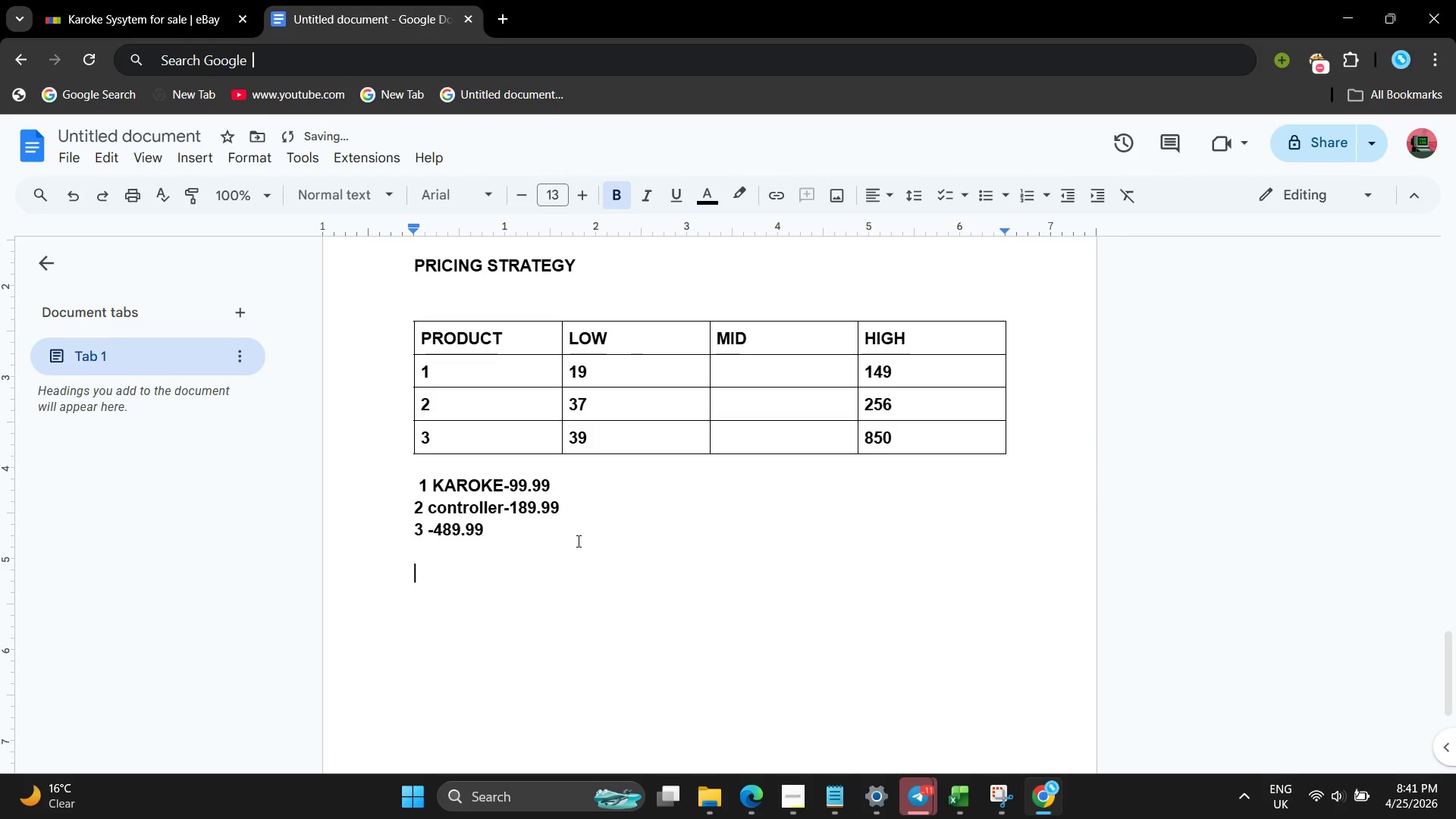 
key(Enter)
 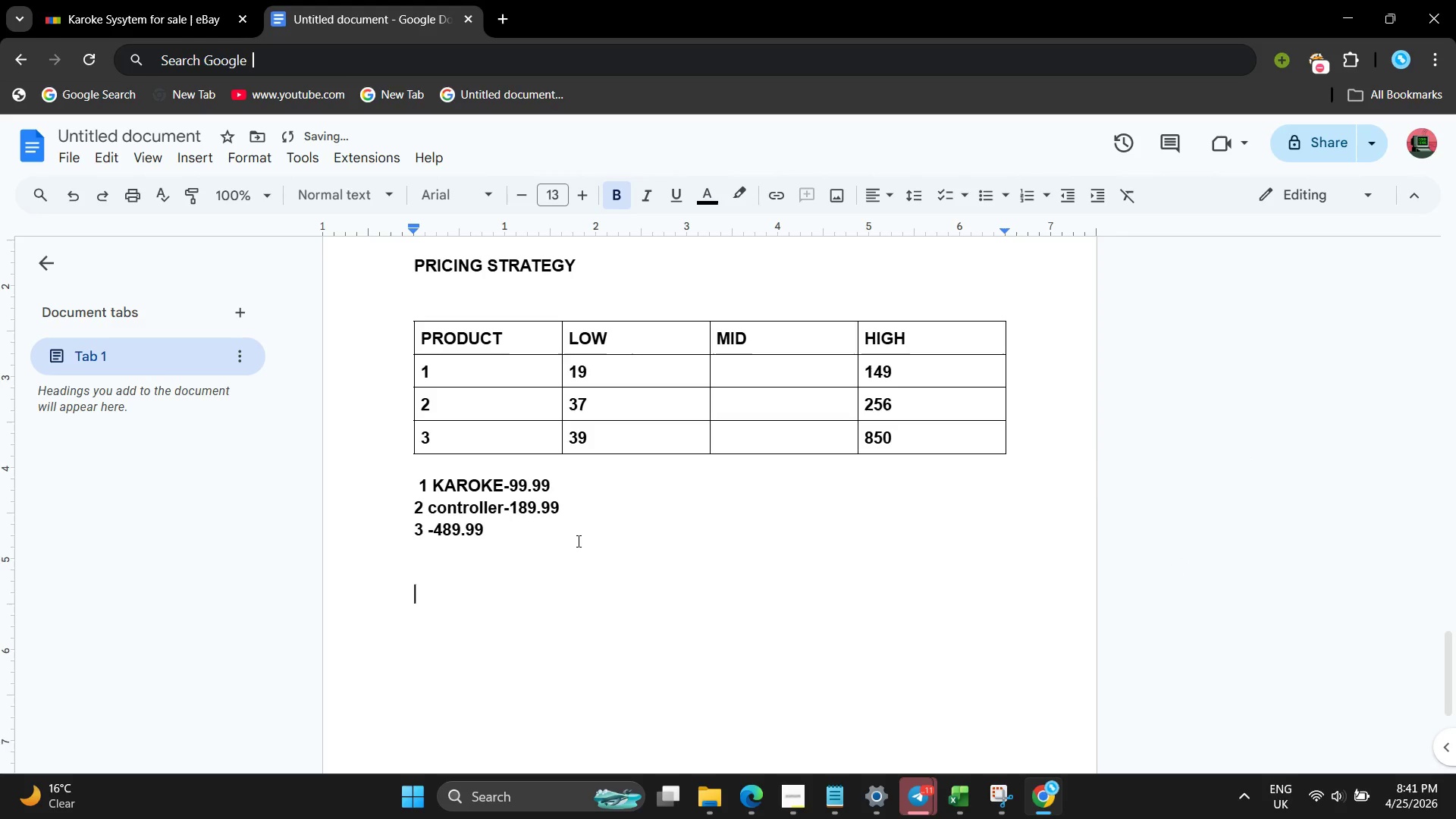 
key(Enter)
 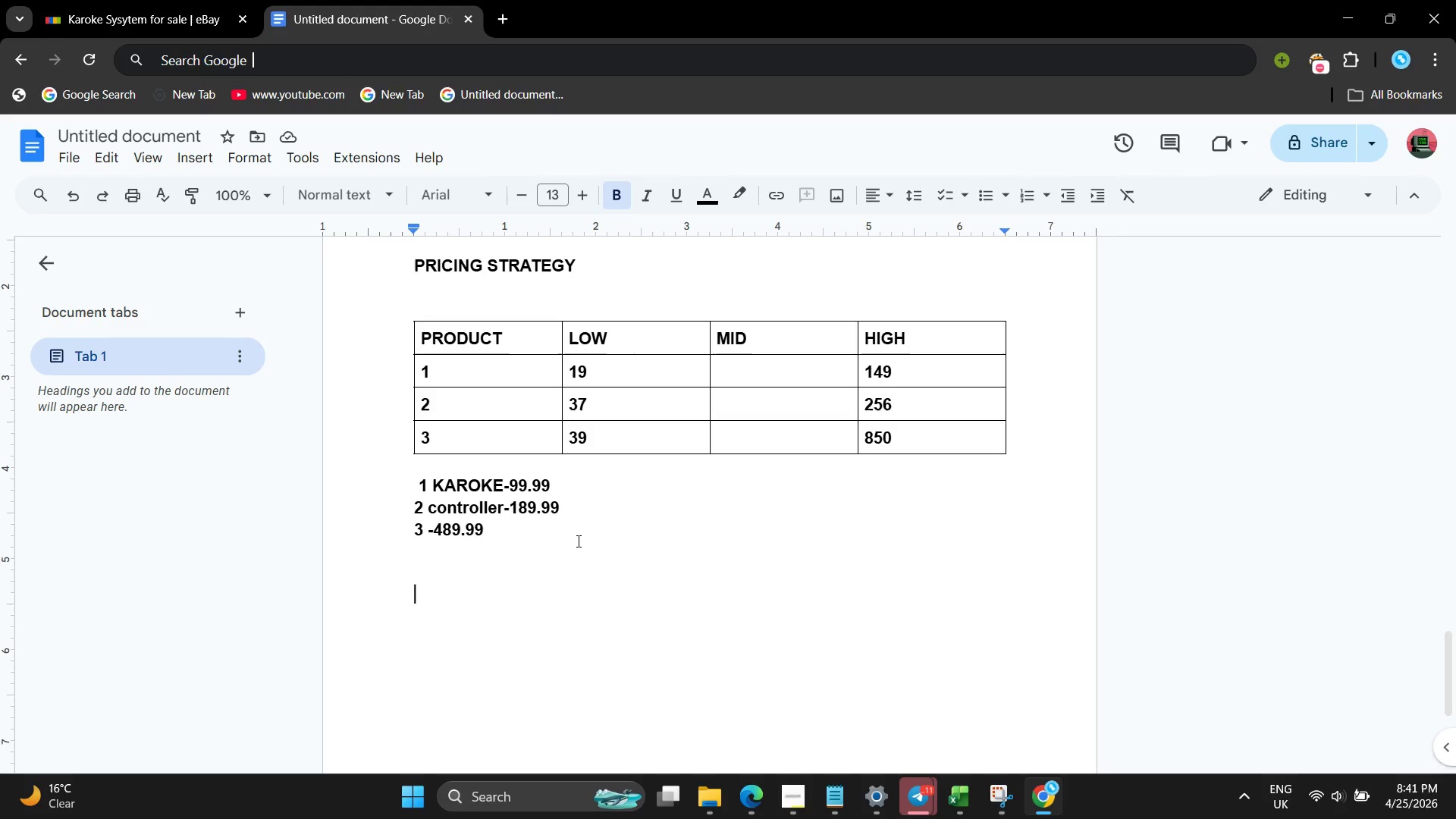 
wait(11.12)
 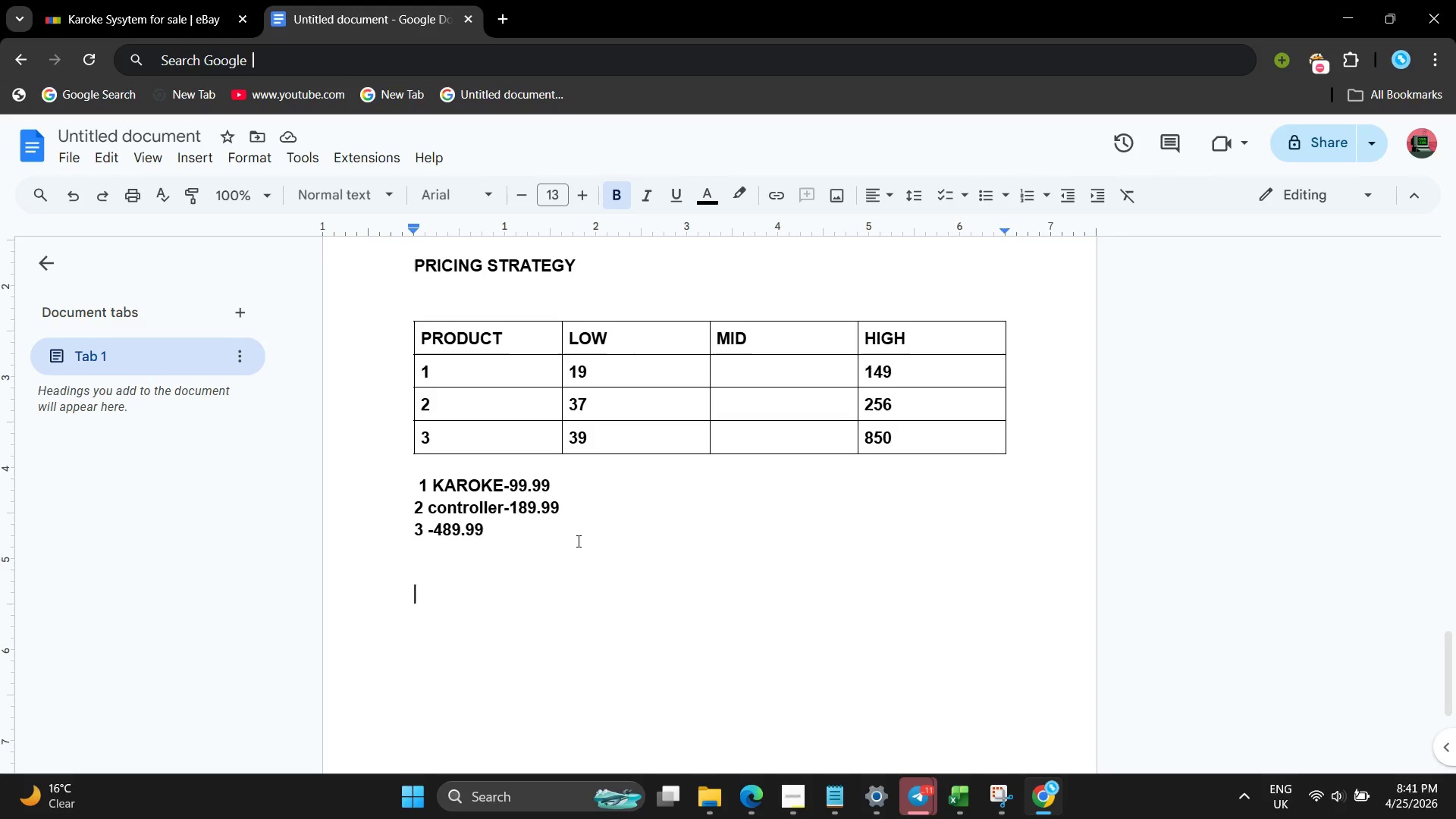 
type(Tw)
key(Backspace)
type(echnical specification)
 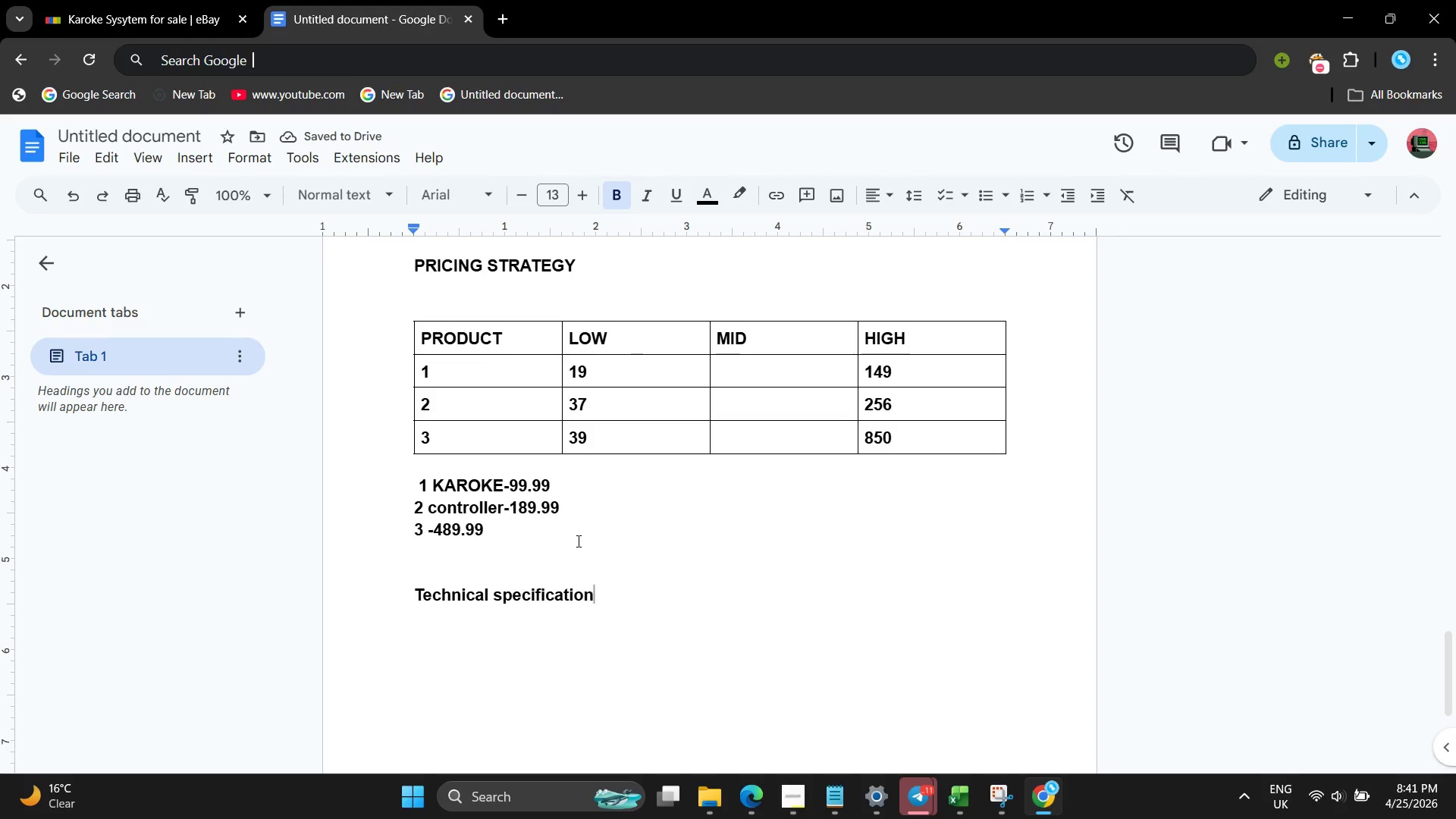 
key(S)
 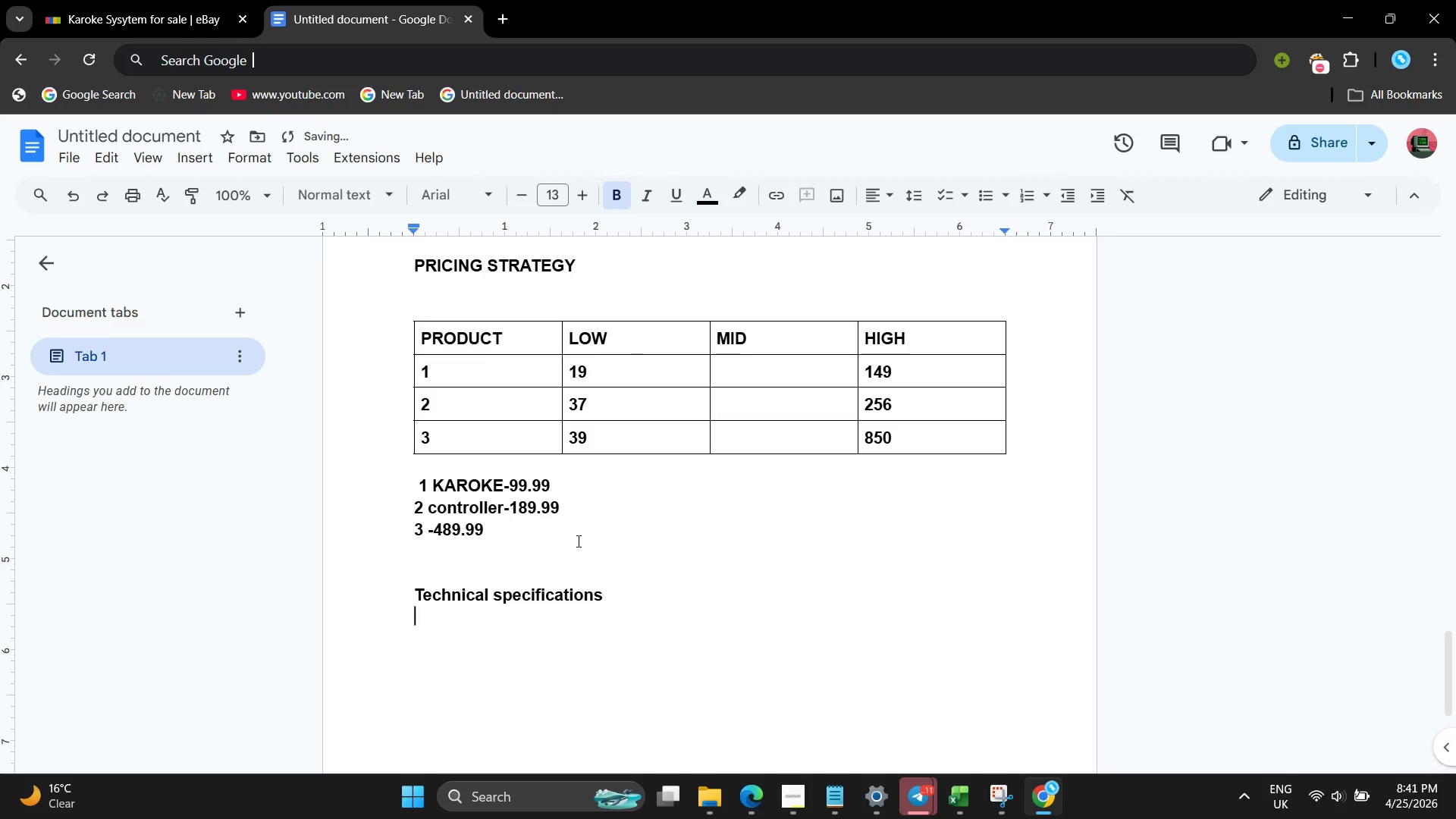 
key(Enter)
 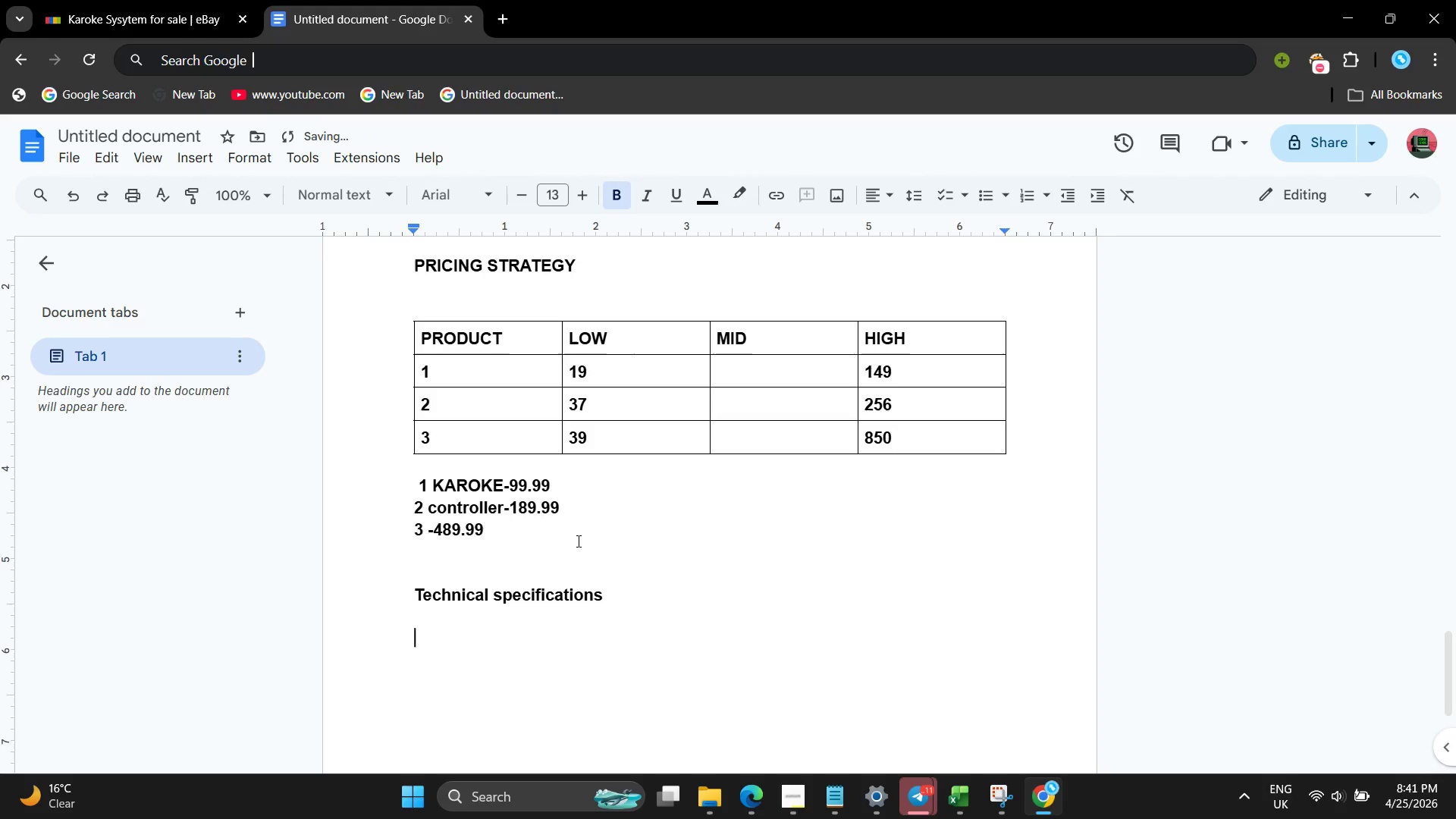 
key(Enter)
 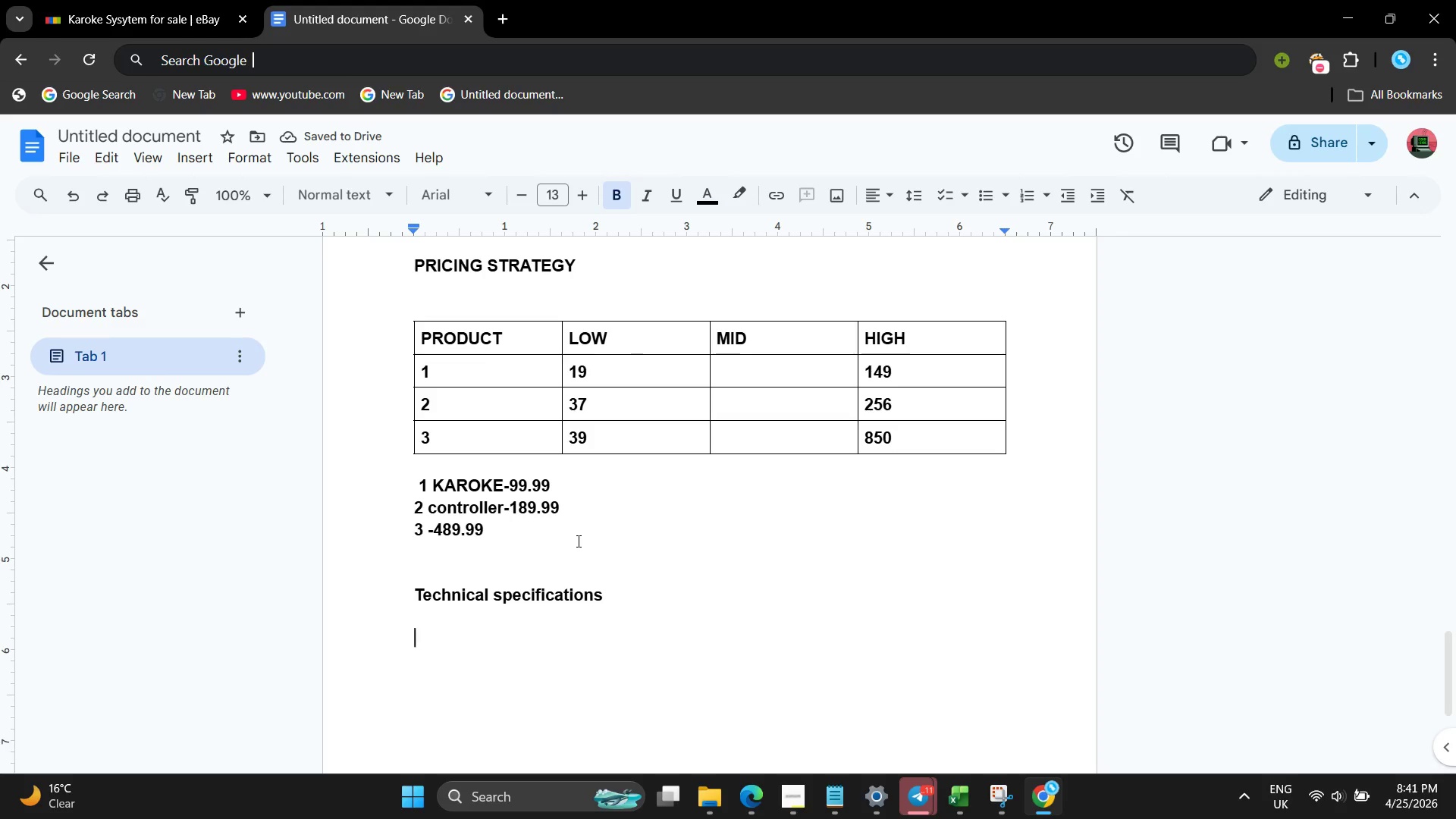 
wait(6.28)
 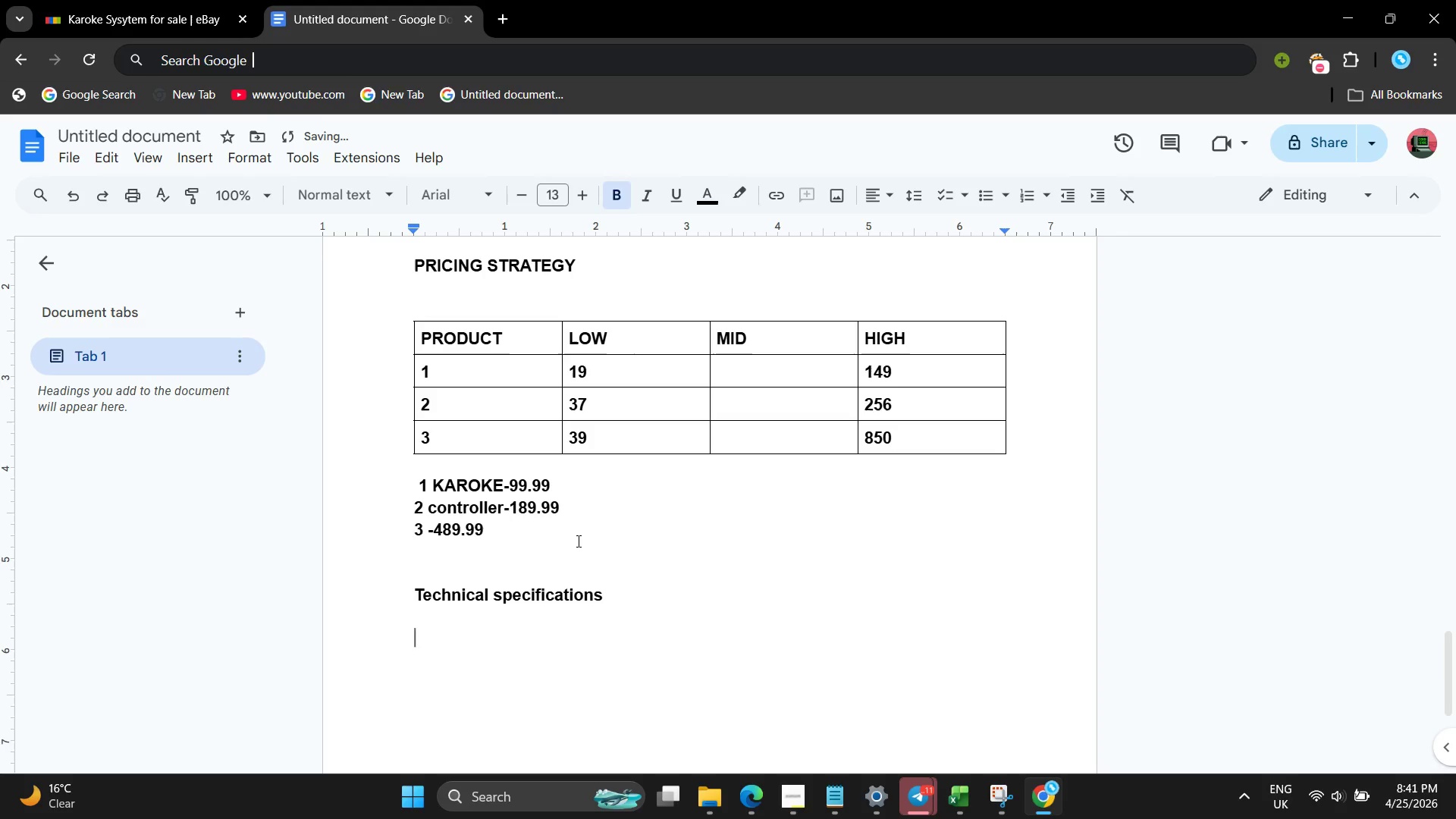 
key(Enter)
 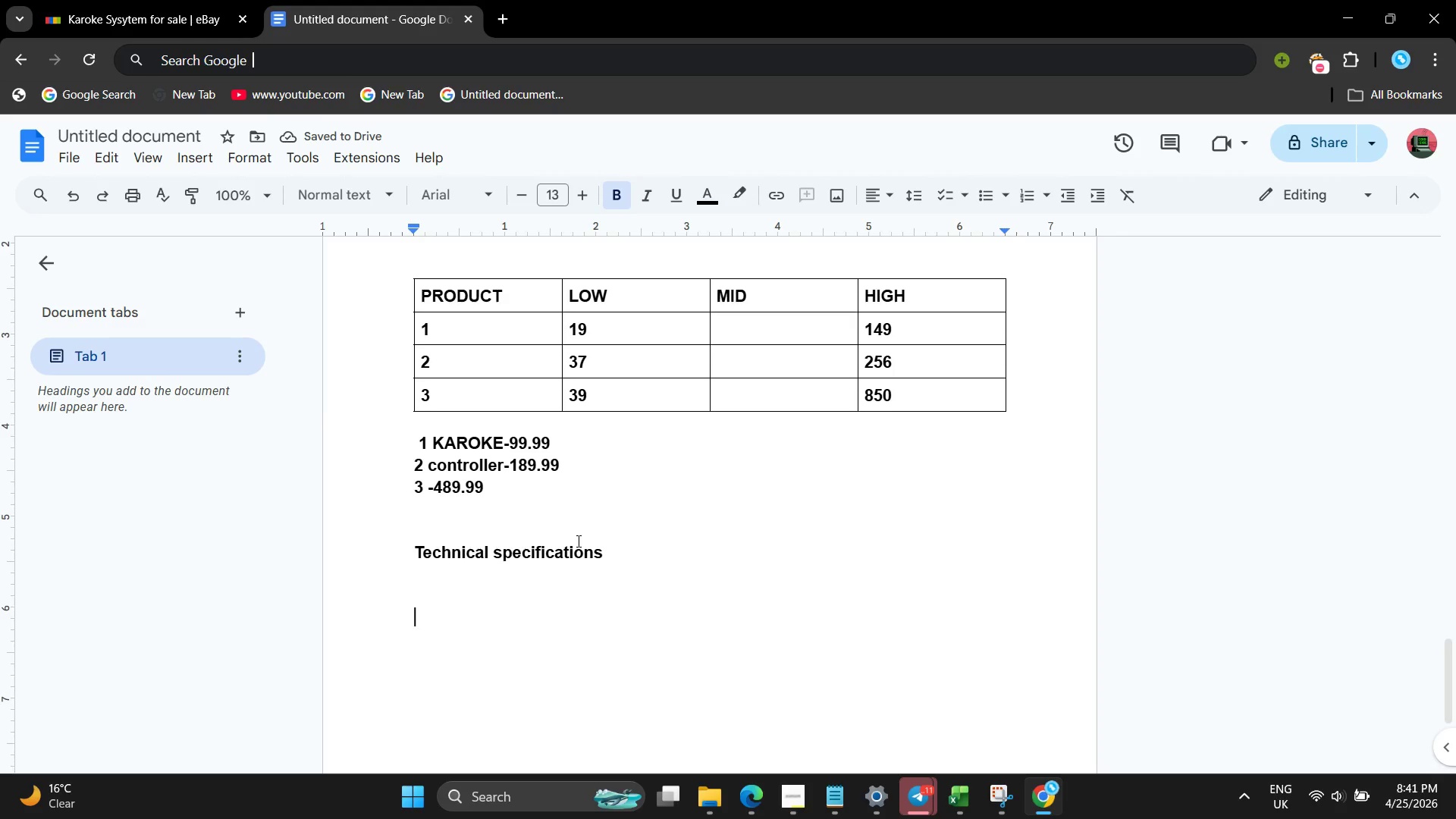 
key(Backspace)
type(karoke )
 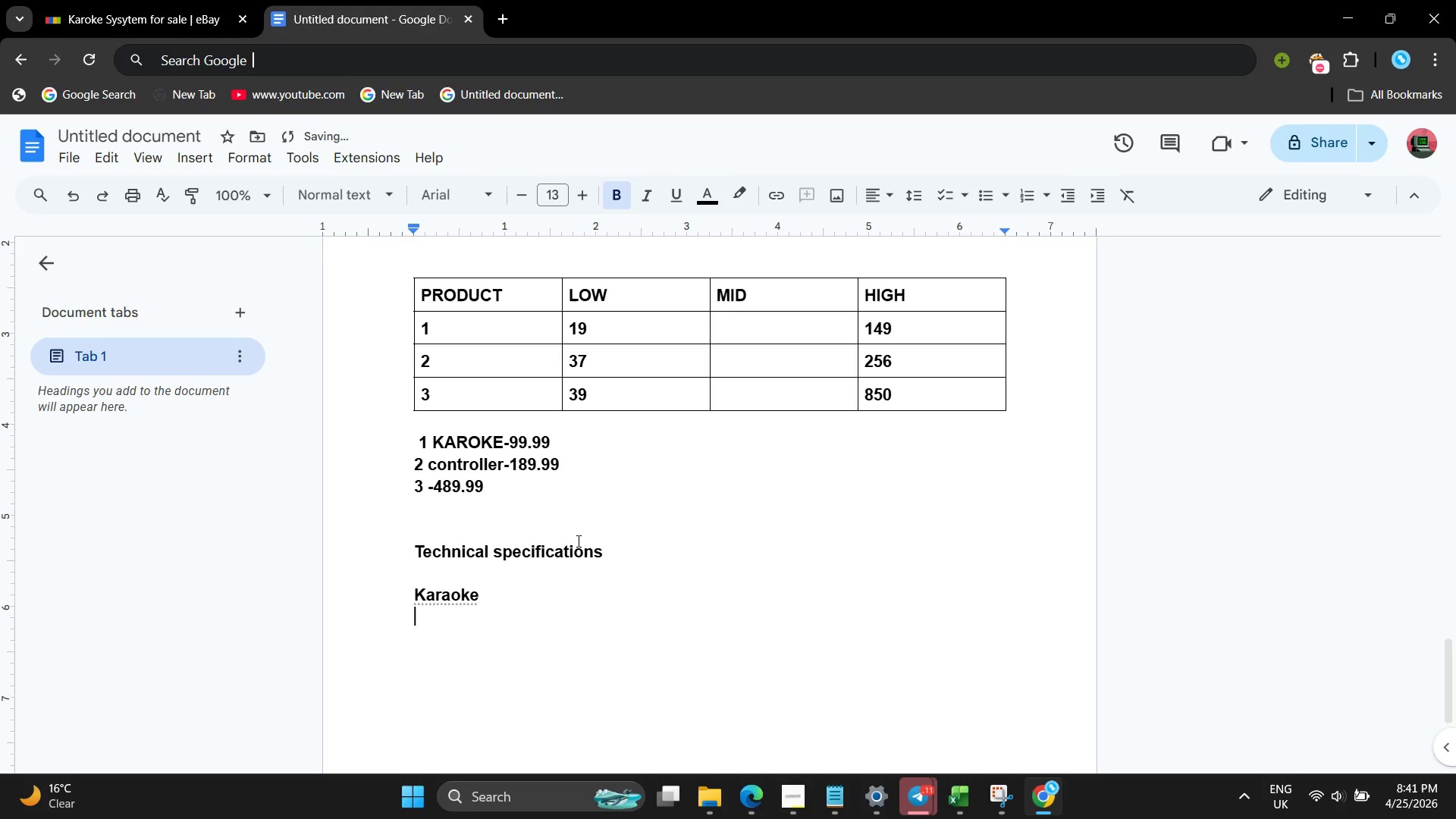 
key(Enter)
 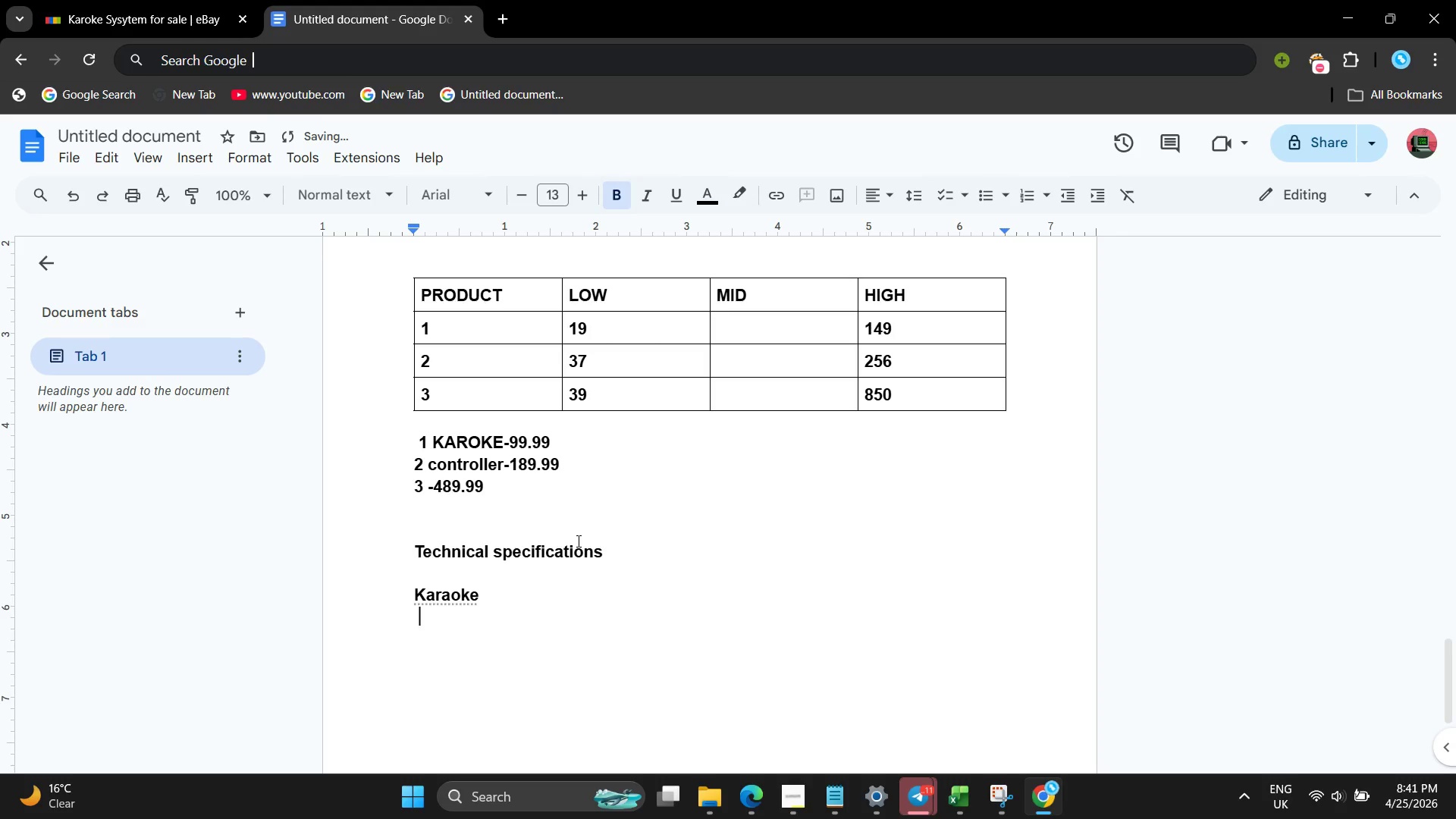 
type(  Power-inpt-)
key(Backspace)
key(Backspace)
type(ut -3000 RMS)
 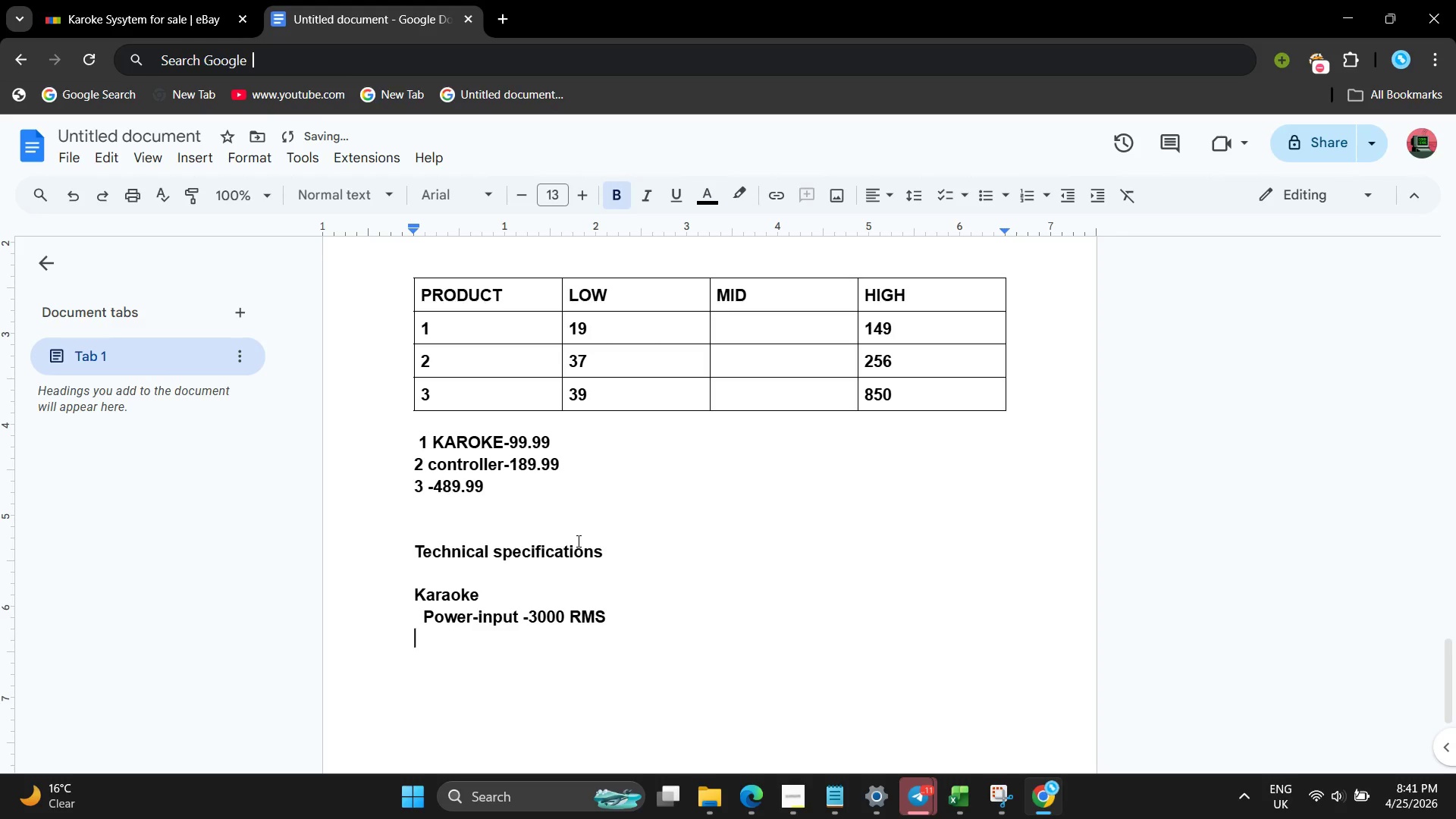 
 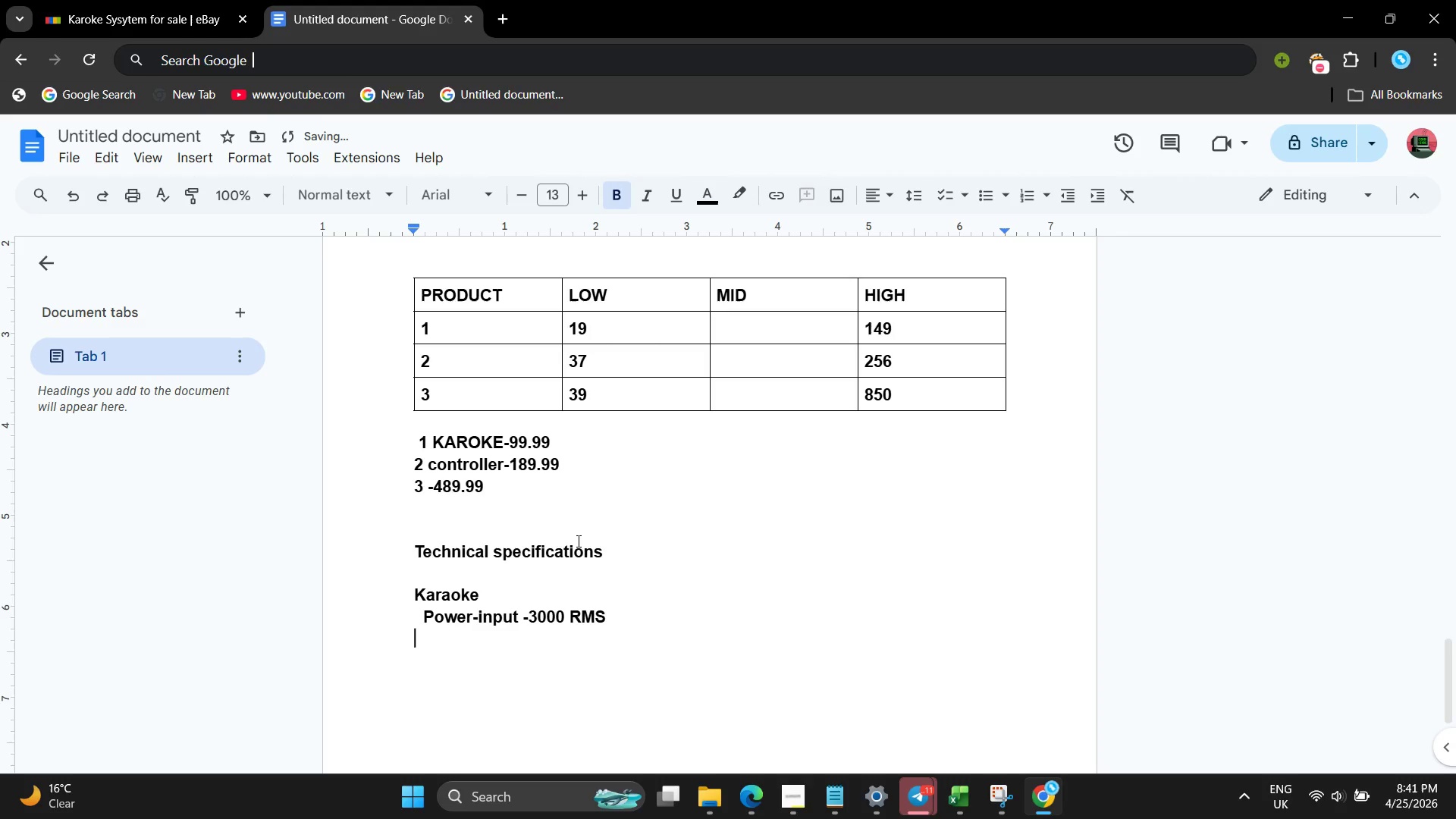 
key(Enter)
 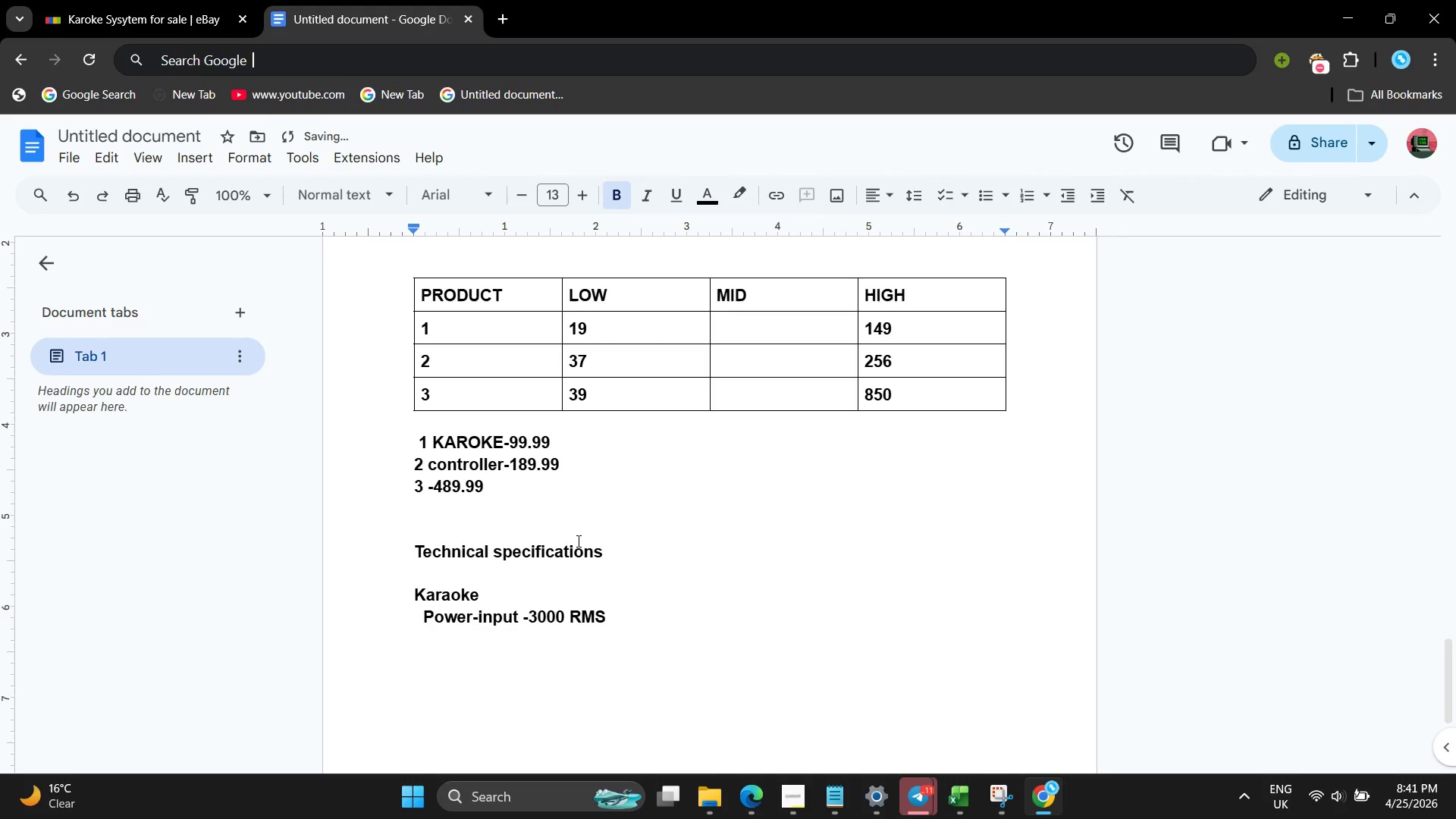 
type(n)
key(Backspace)
type( channes;: 2 mic+2 line)
 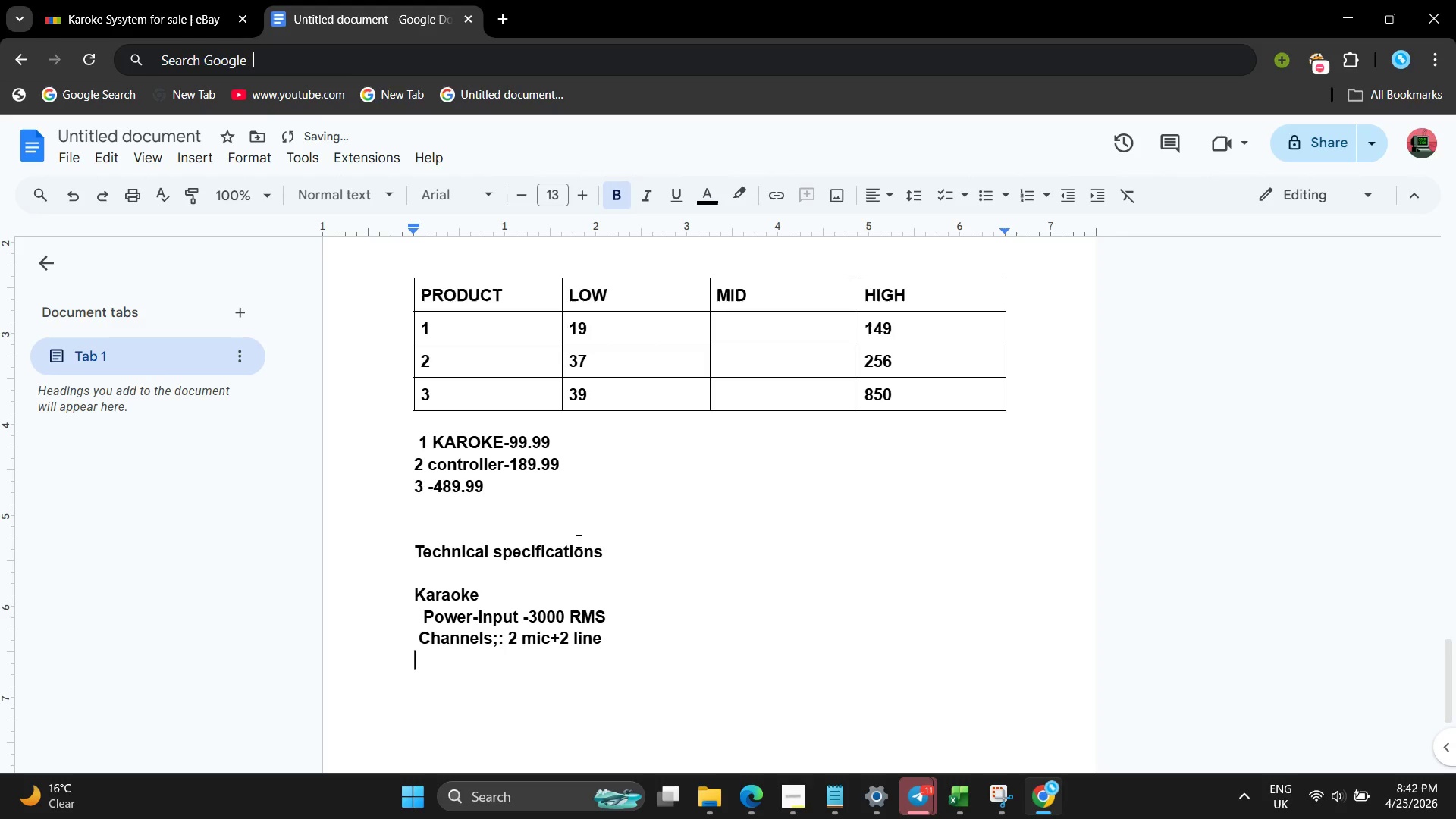 
key(Enter)
 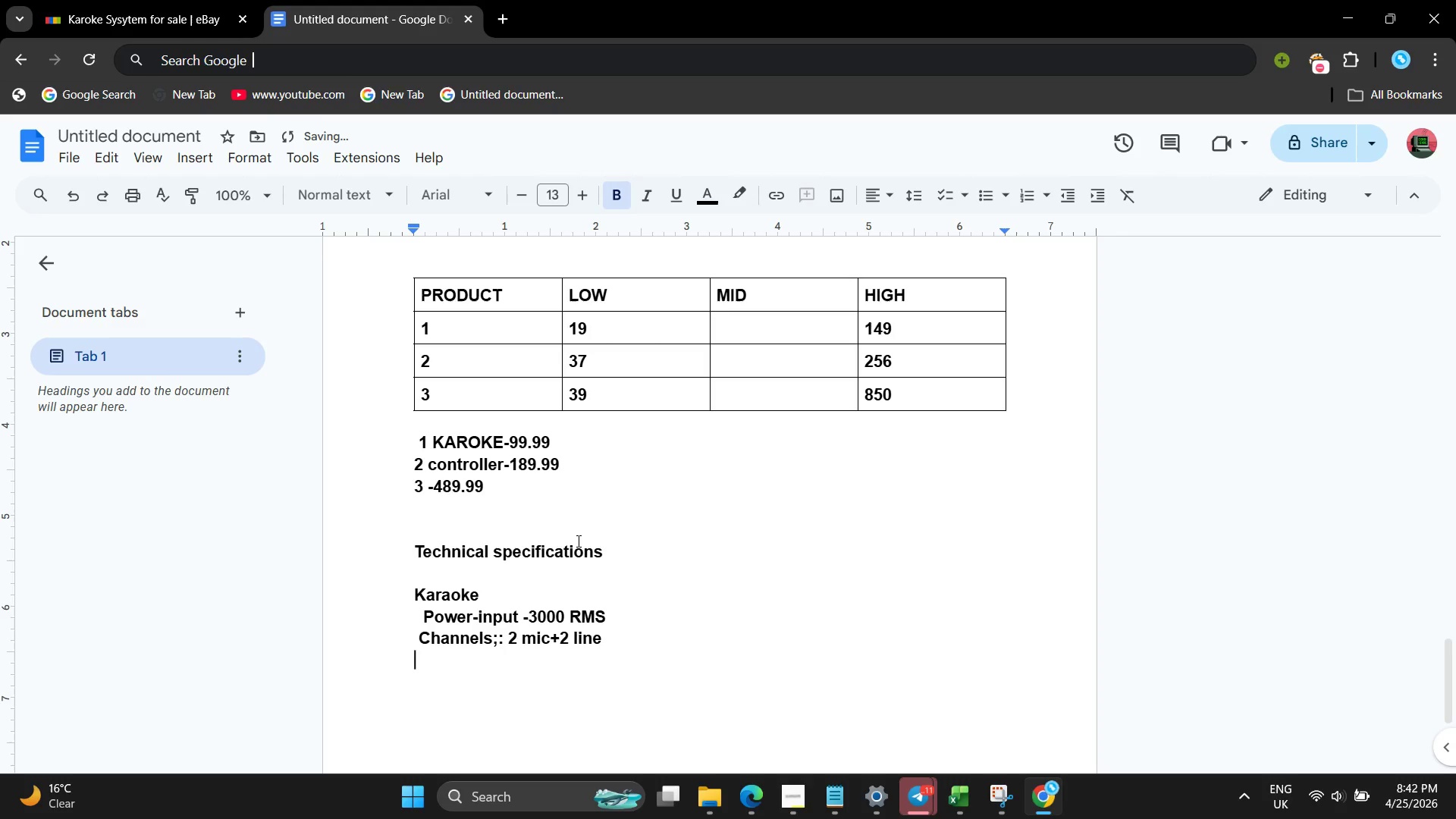 
key(Space)
 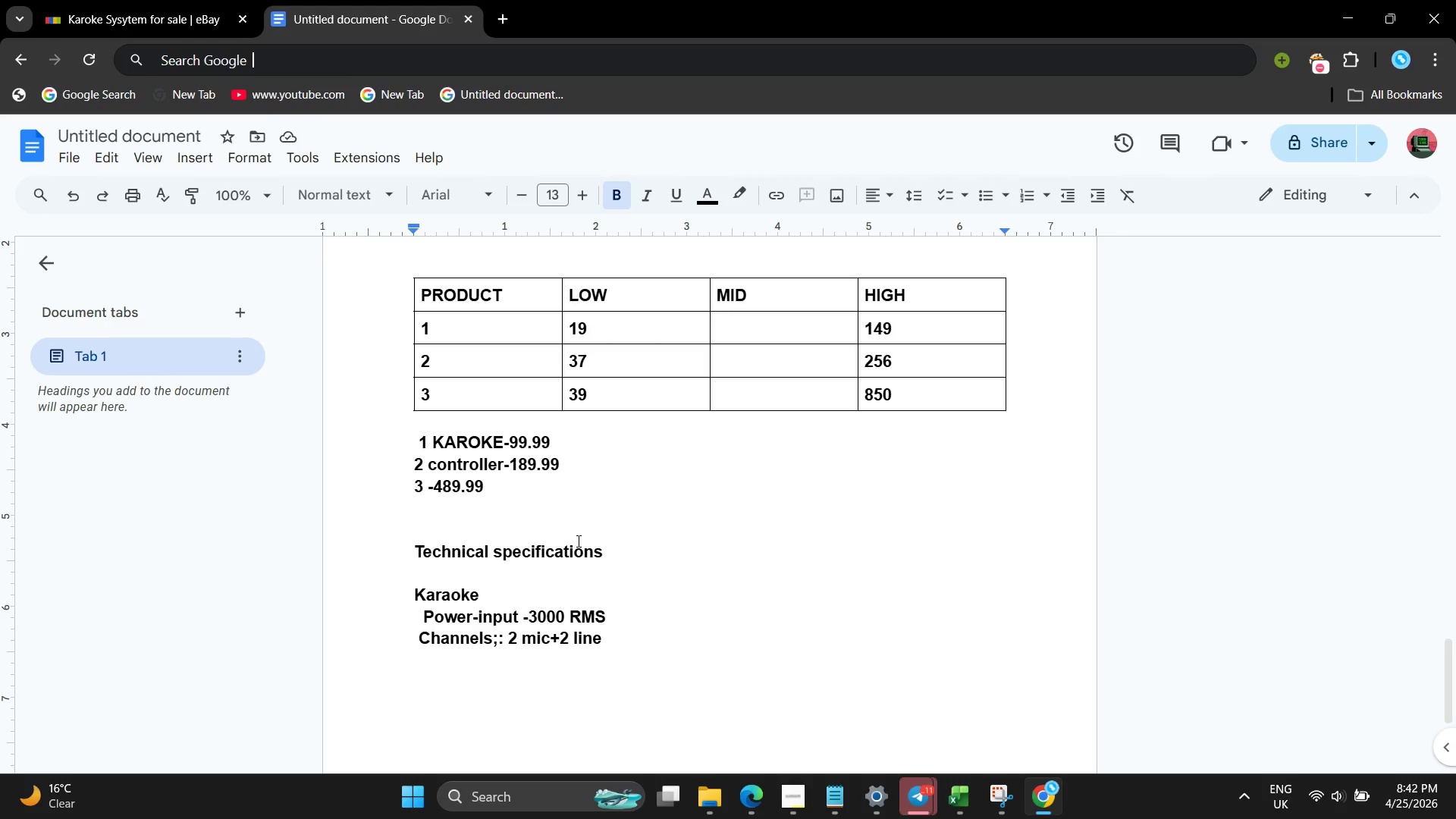 
wait(10.67)
 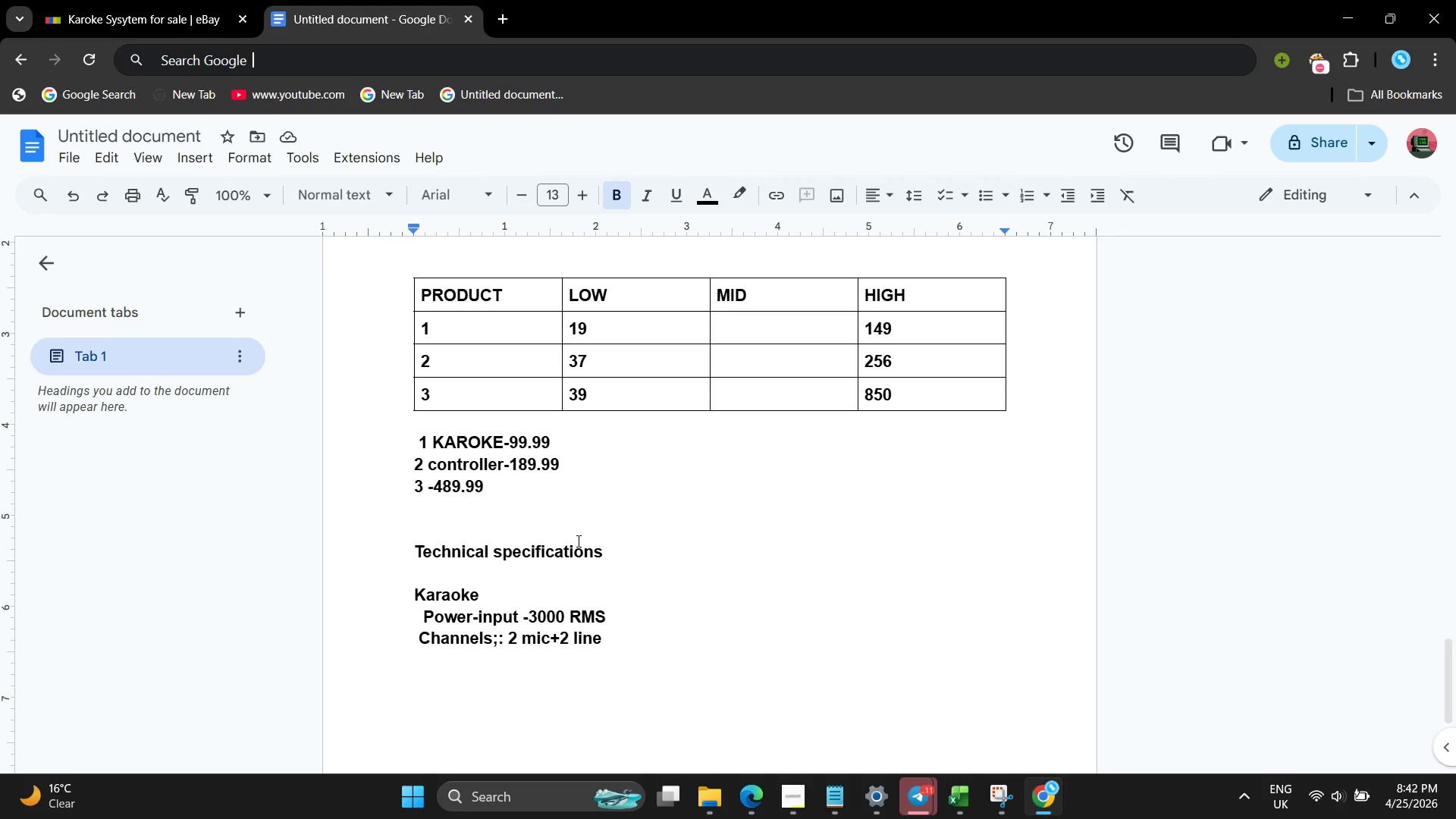 
type(weight -18 lbs)
 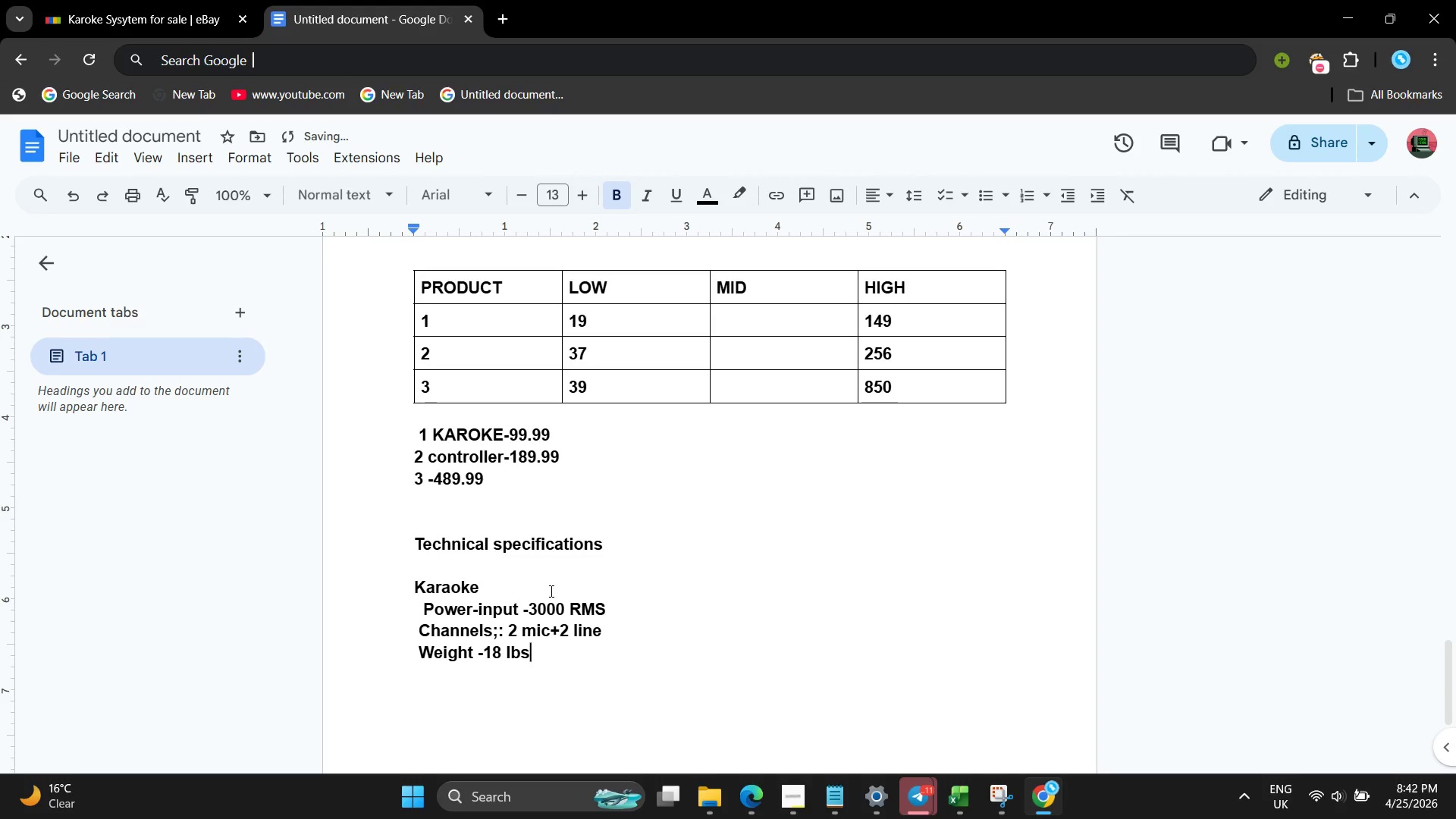 
key(Enter)
 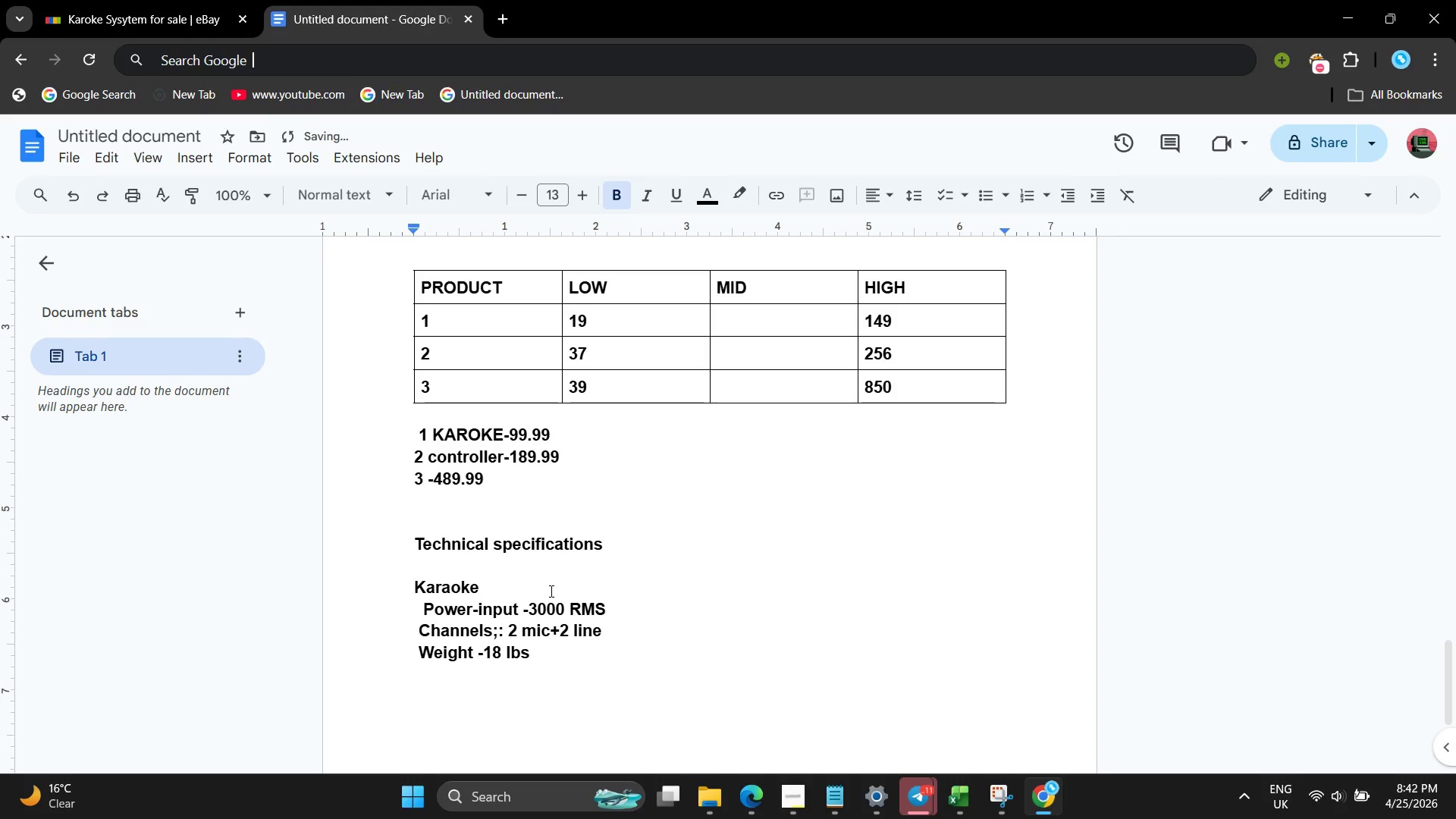 
type(dimet)
key(Backspace)
type(ntion 12)
 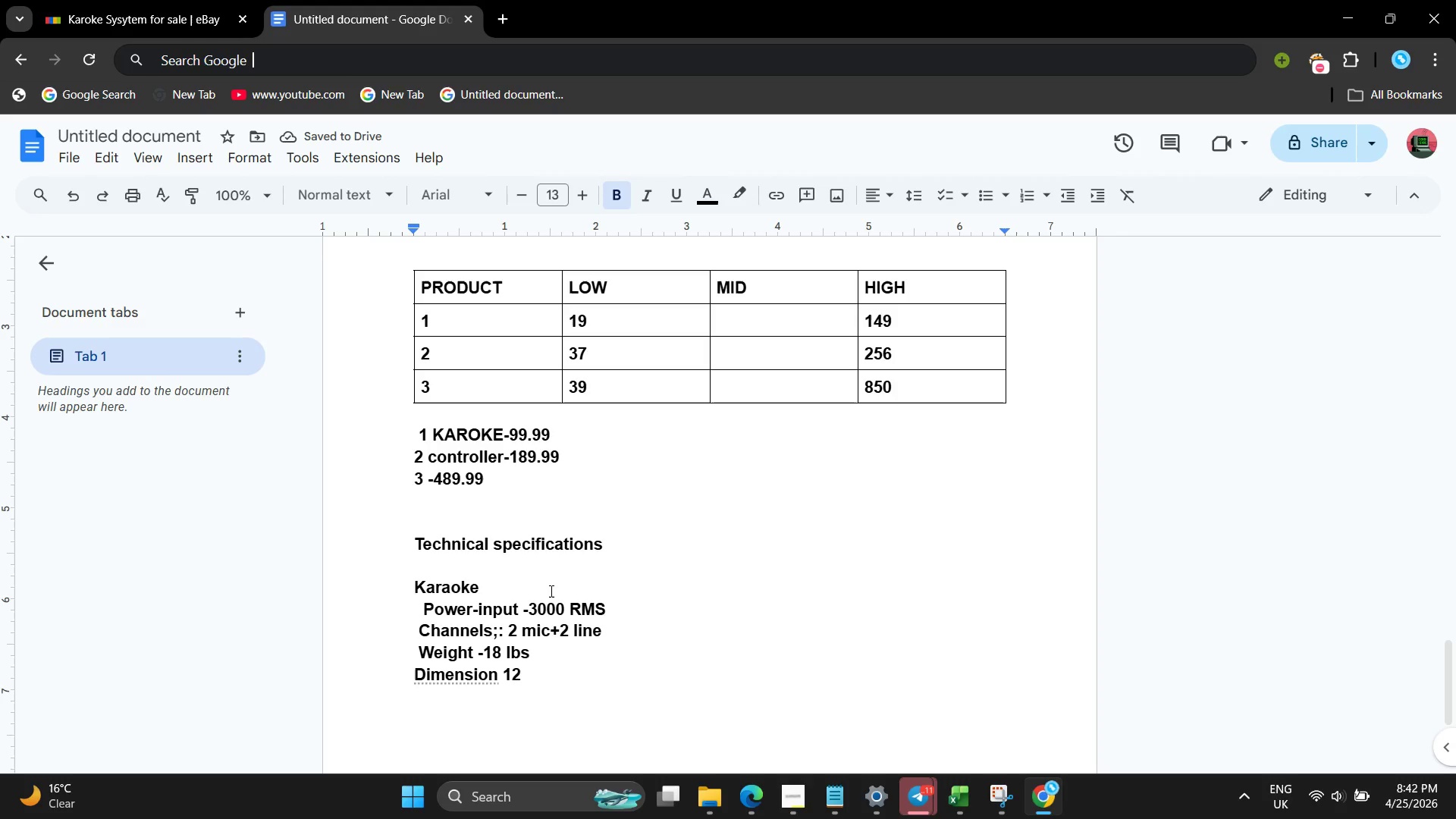 
key(Comma)
 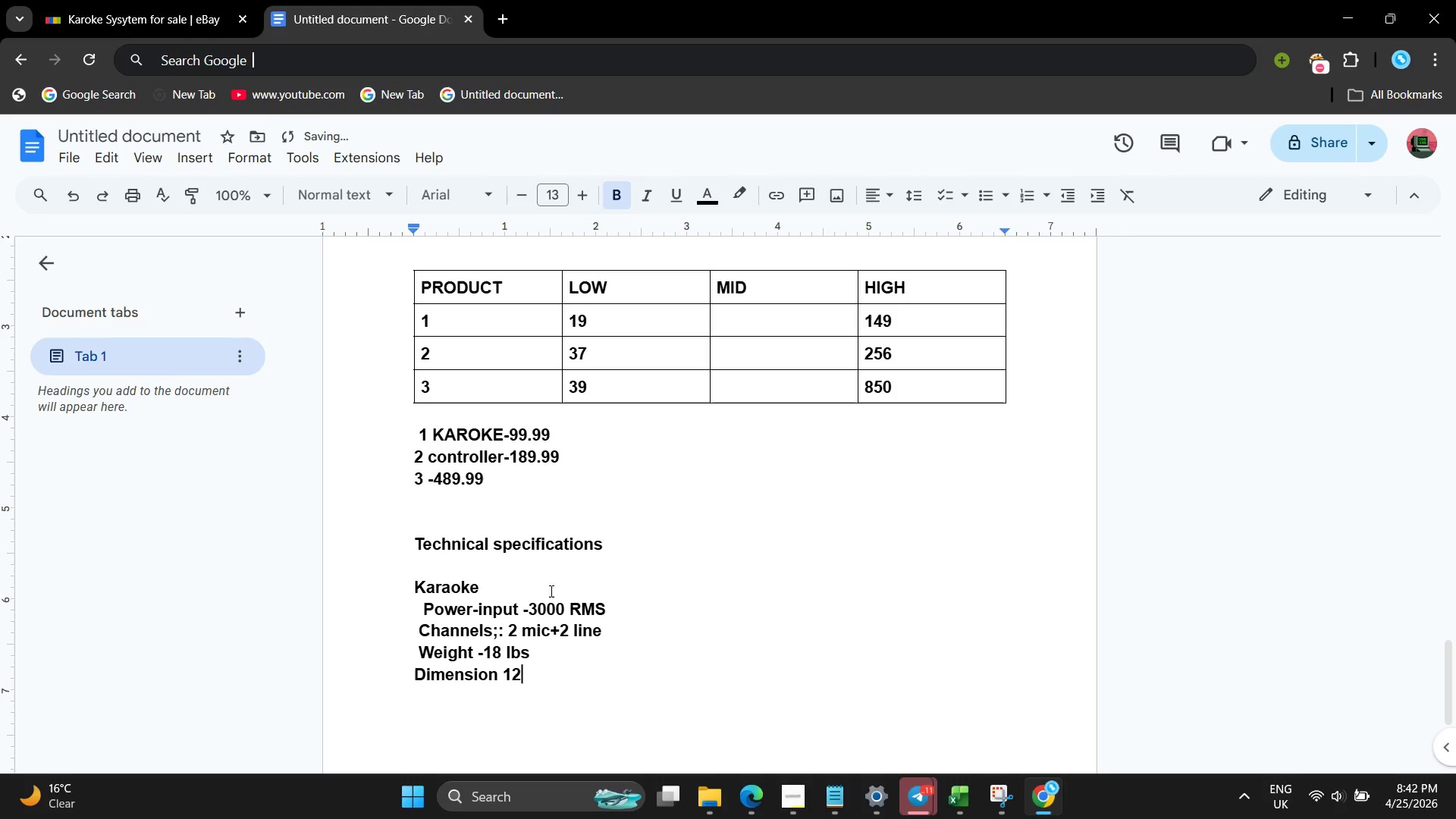 
key(Backspace)
 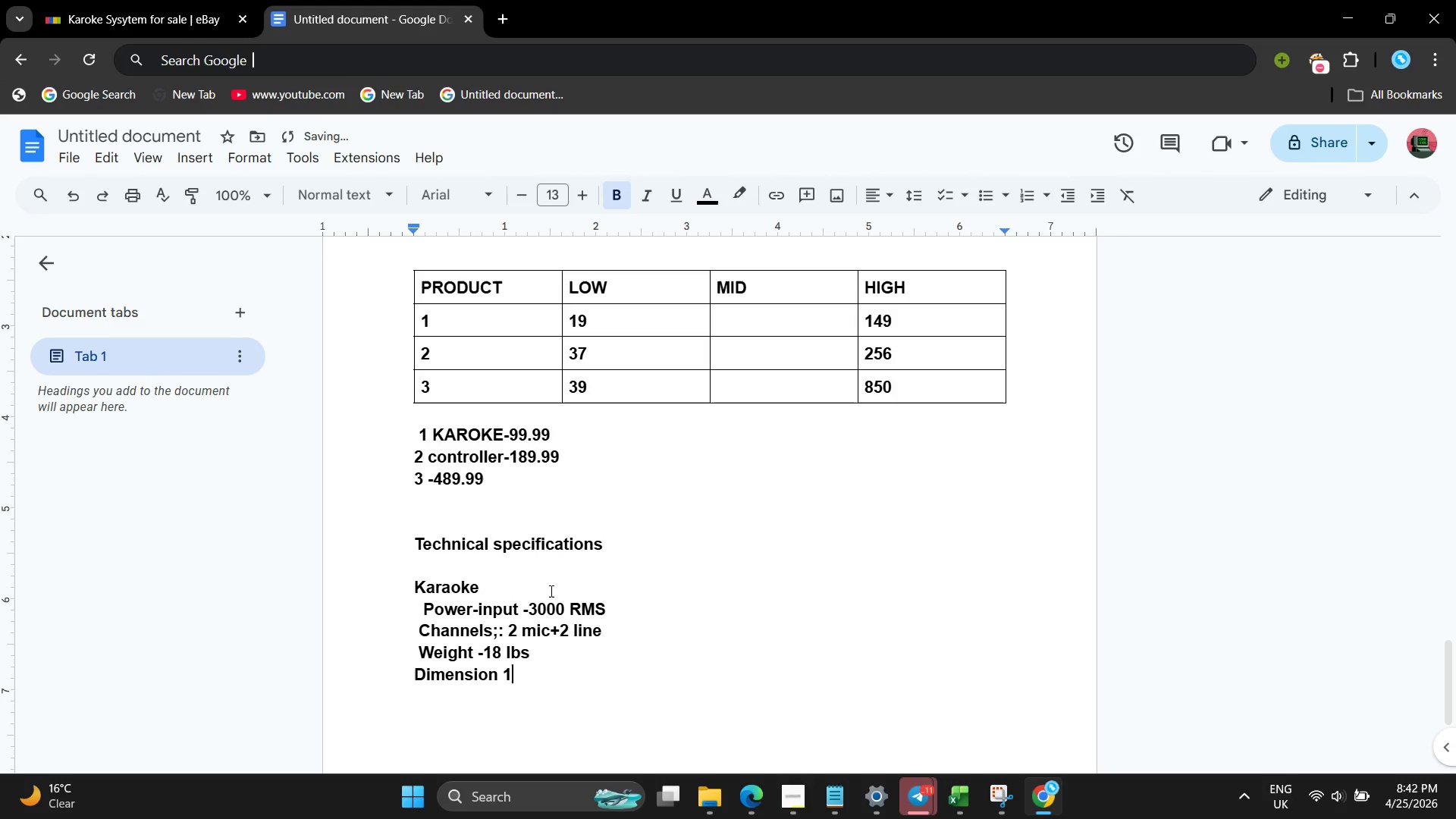 
key(Backspace)
 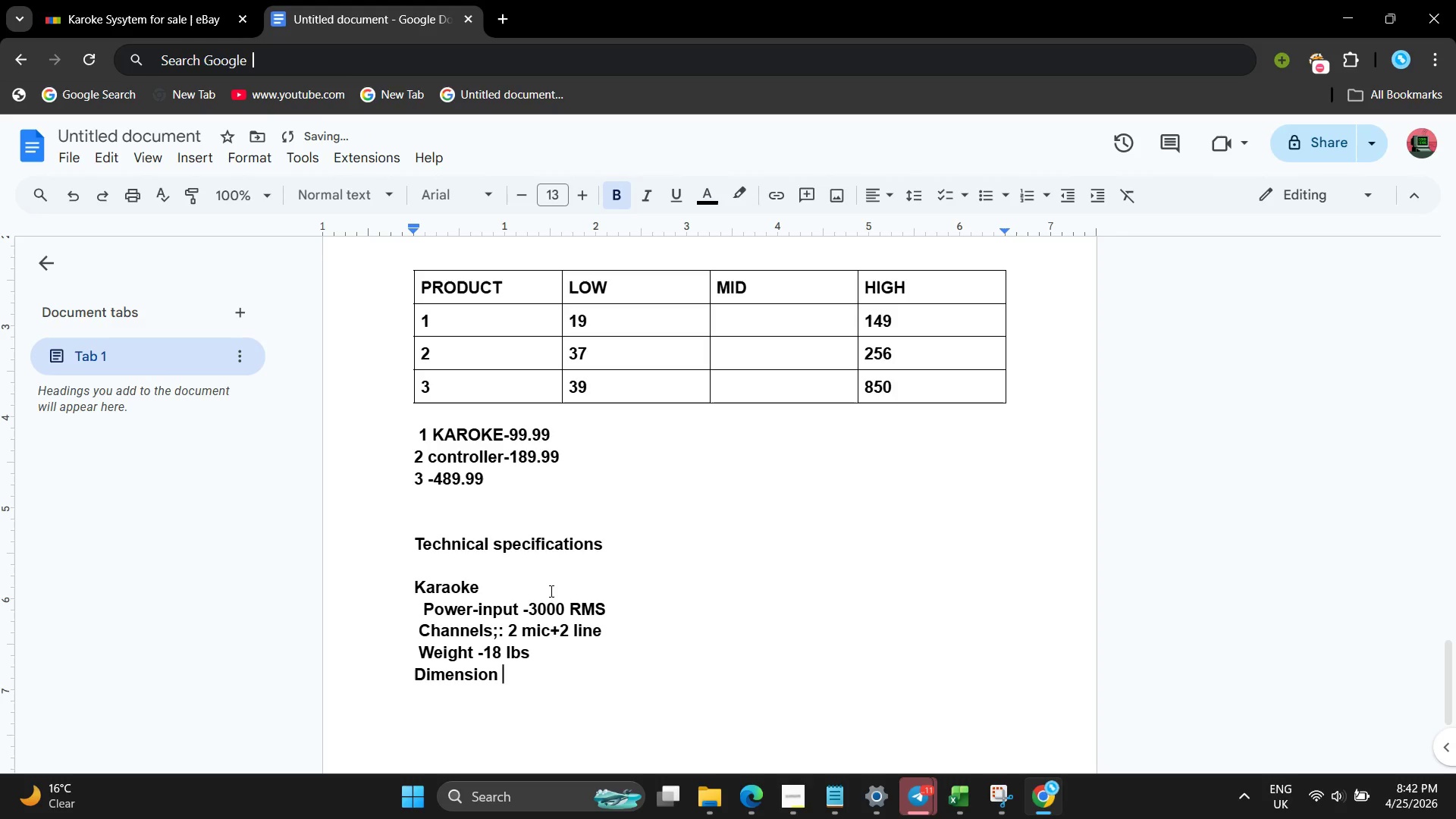 
key(Backspace)
 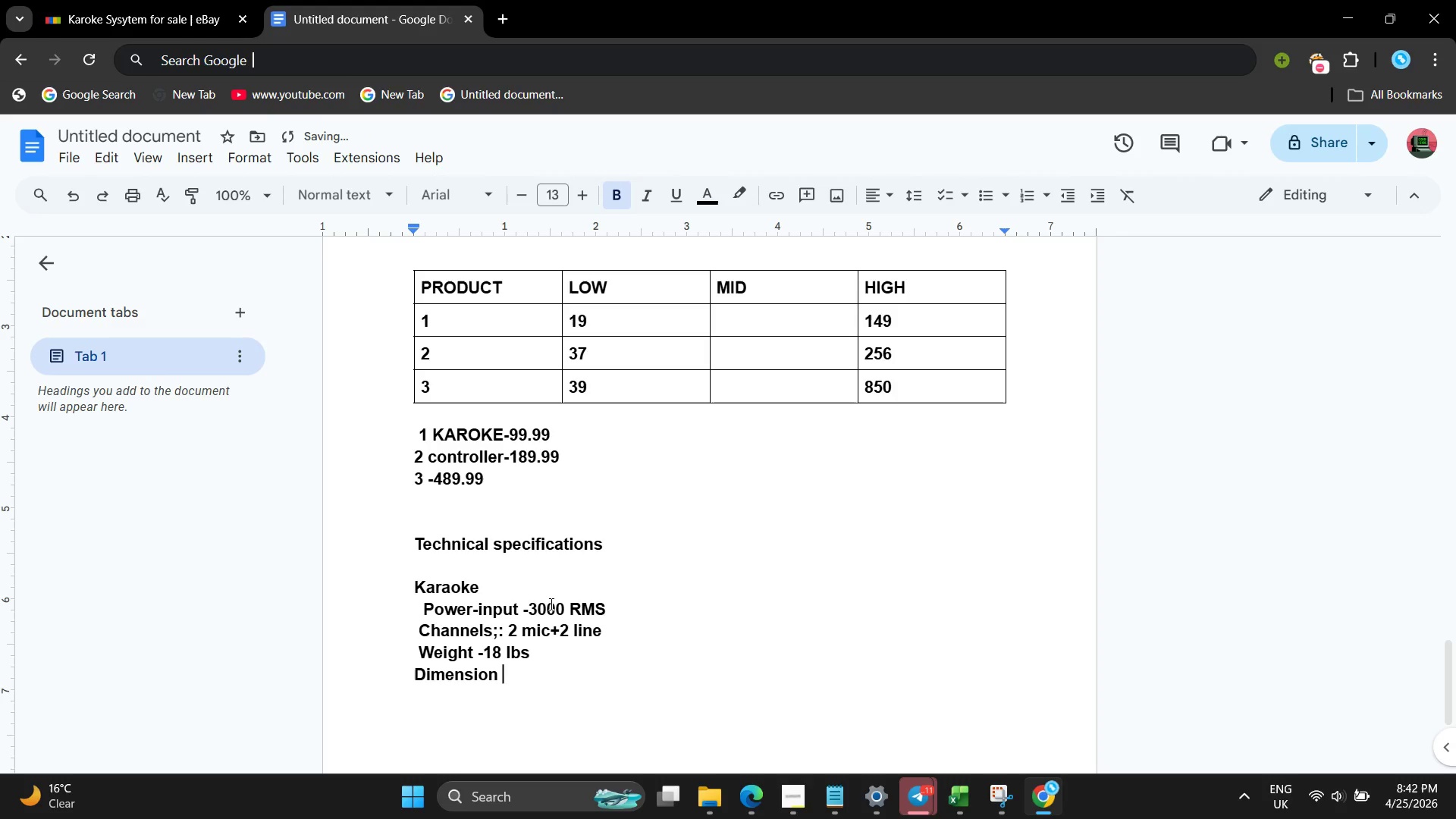 
type(19,12,5)
 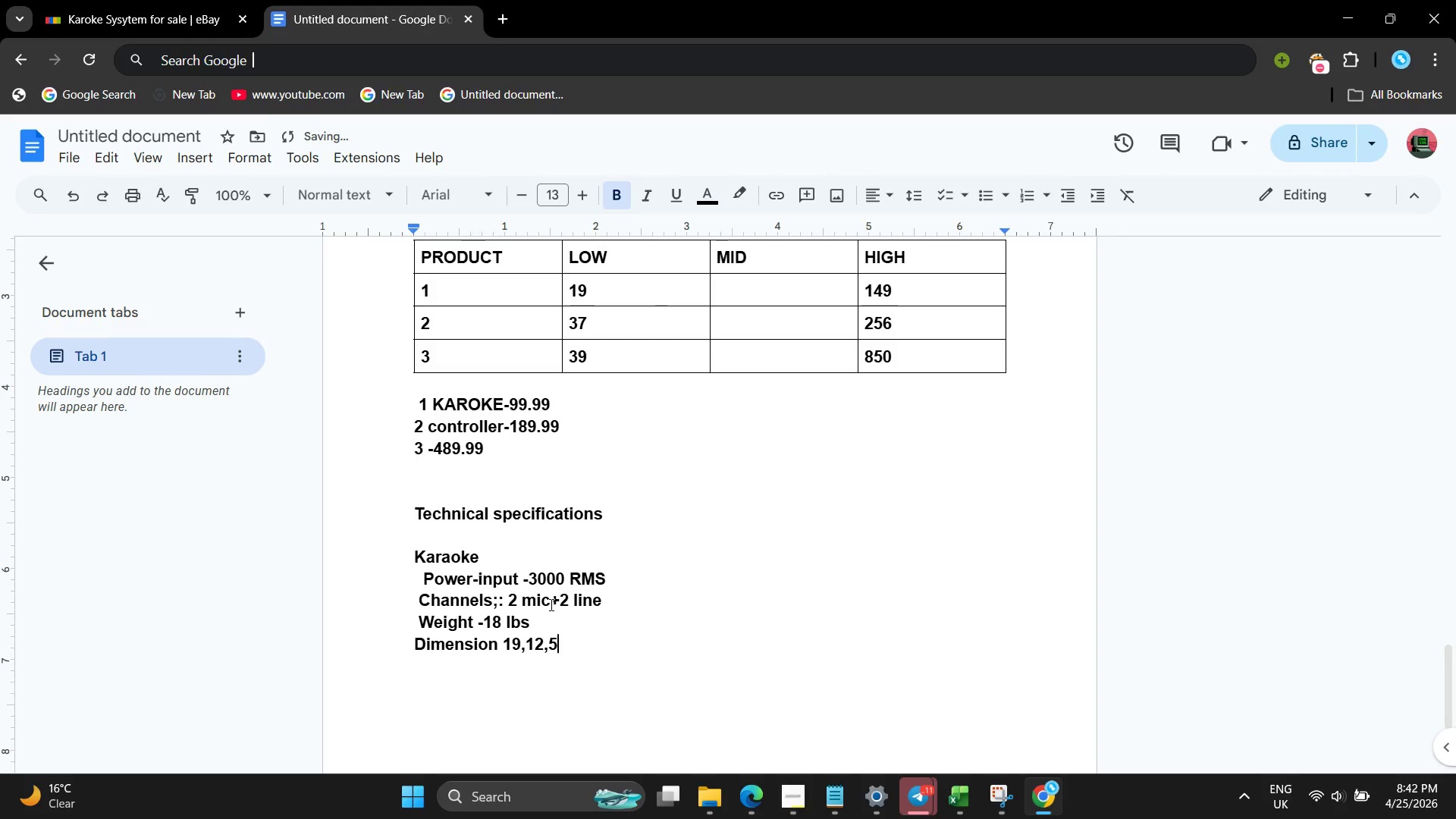 
key(Enter)
 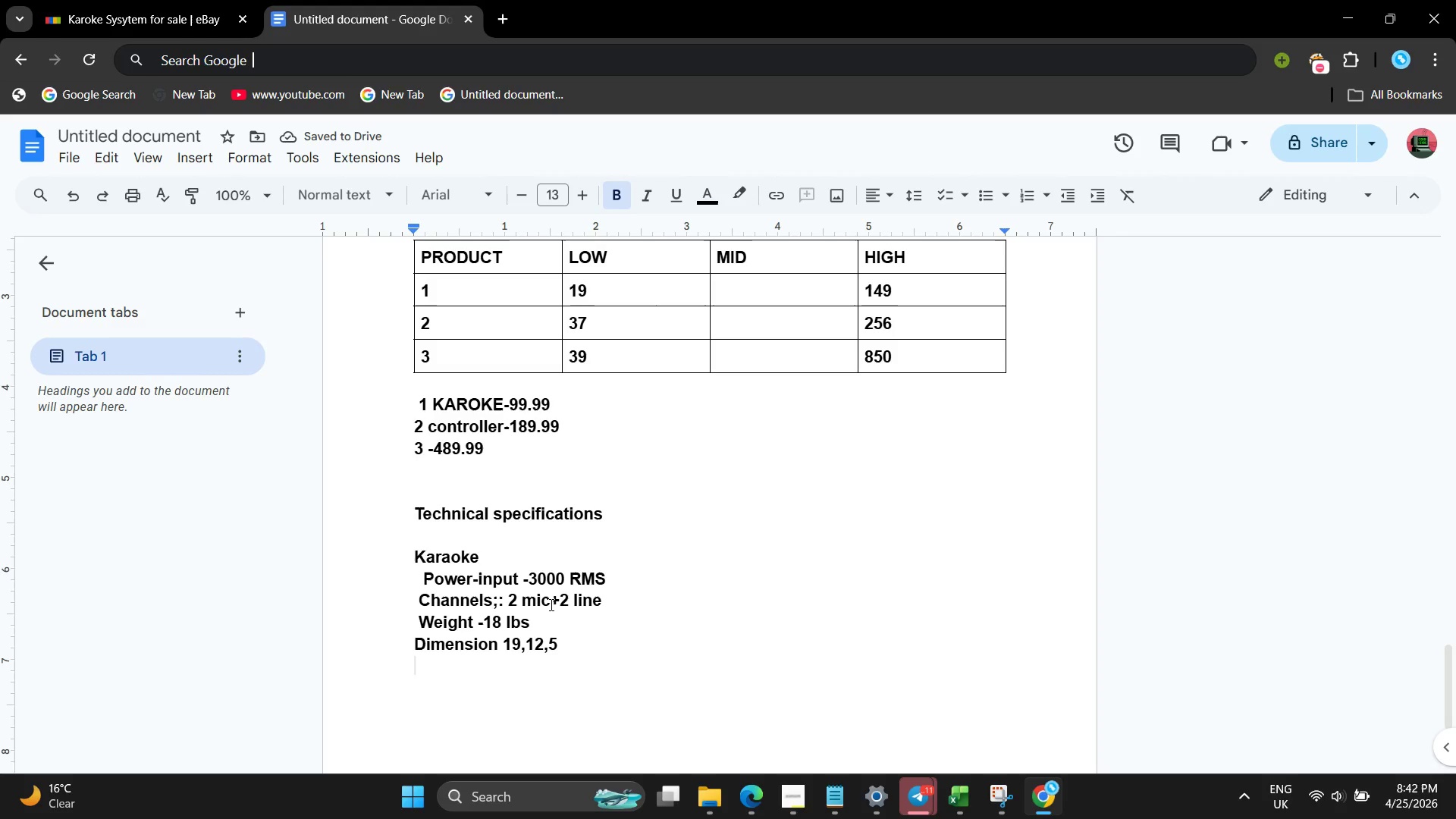 
wait(6.41)
 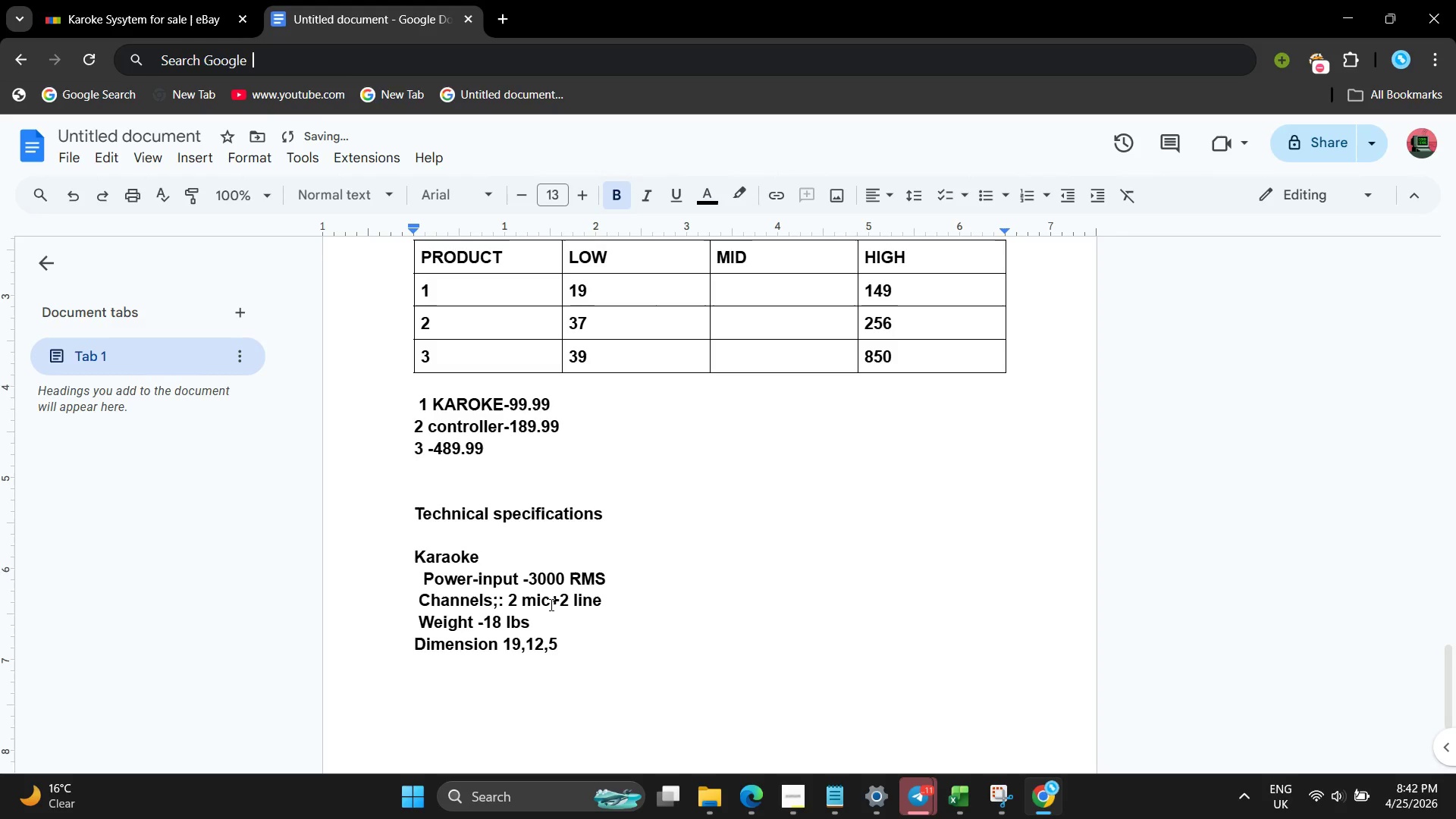 
left_click([794, 787])